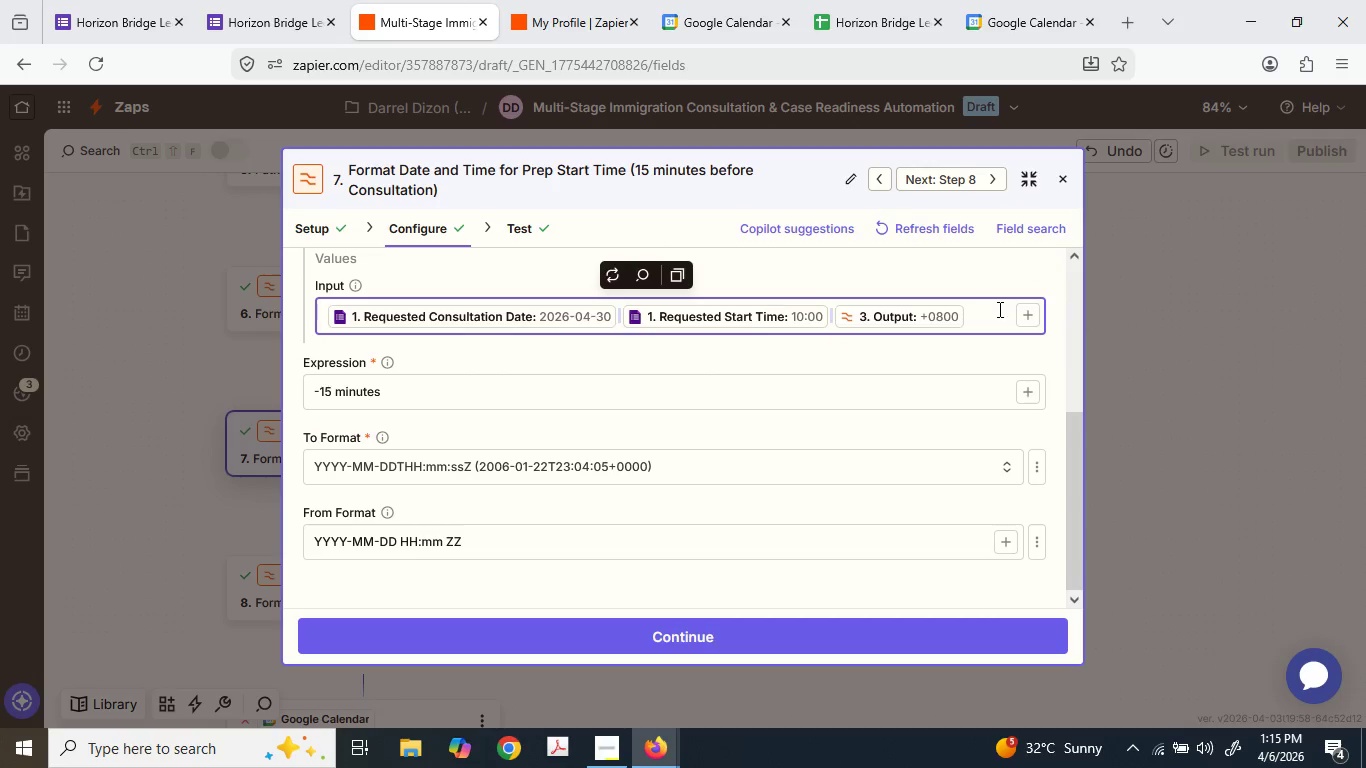 
key(Enter)
 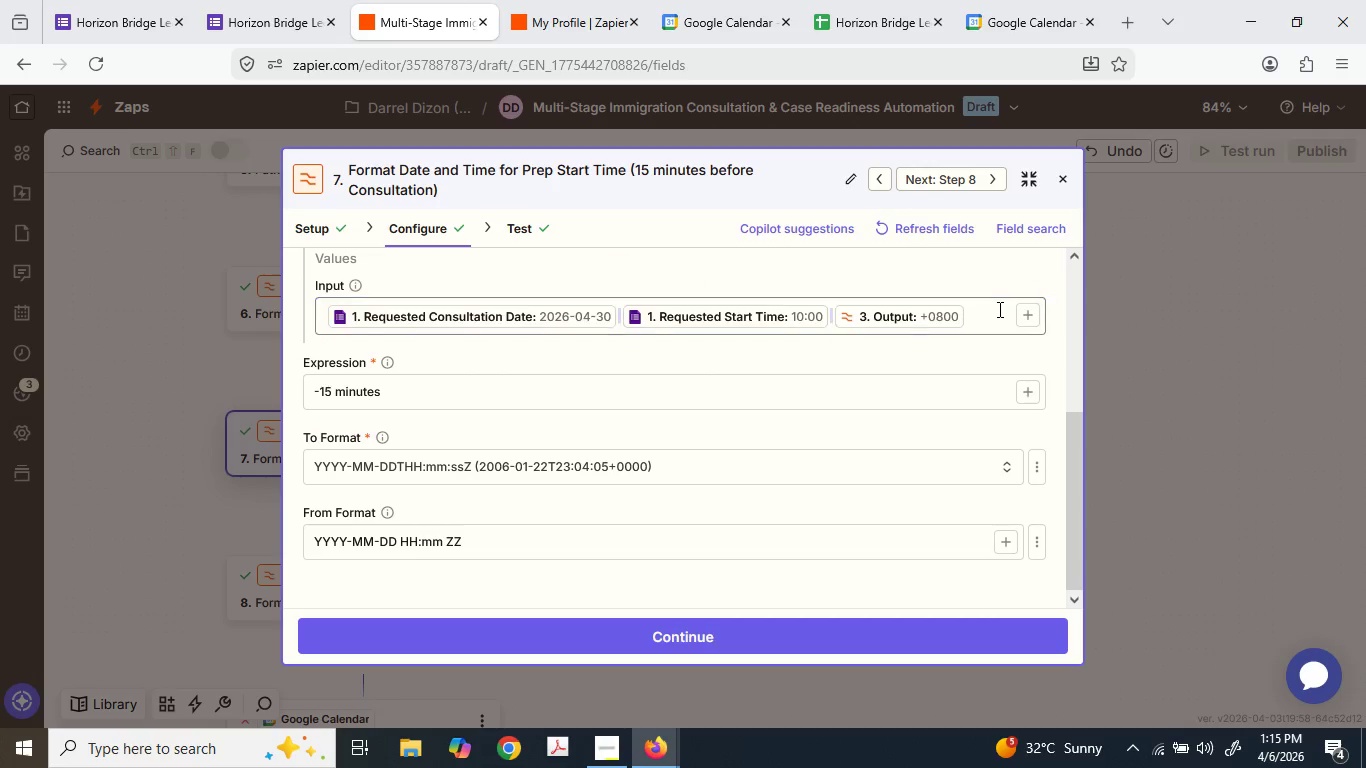 
key(Enter)
 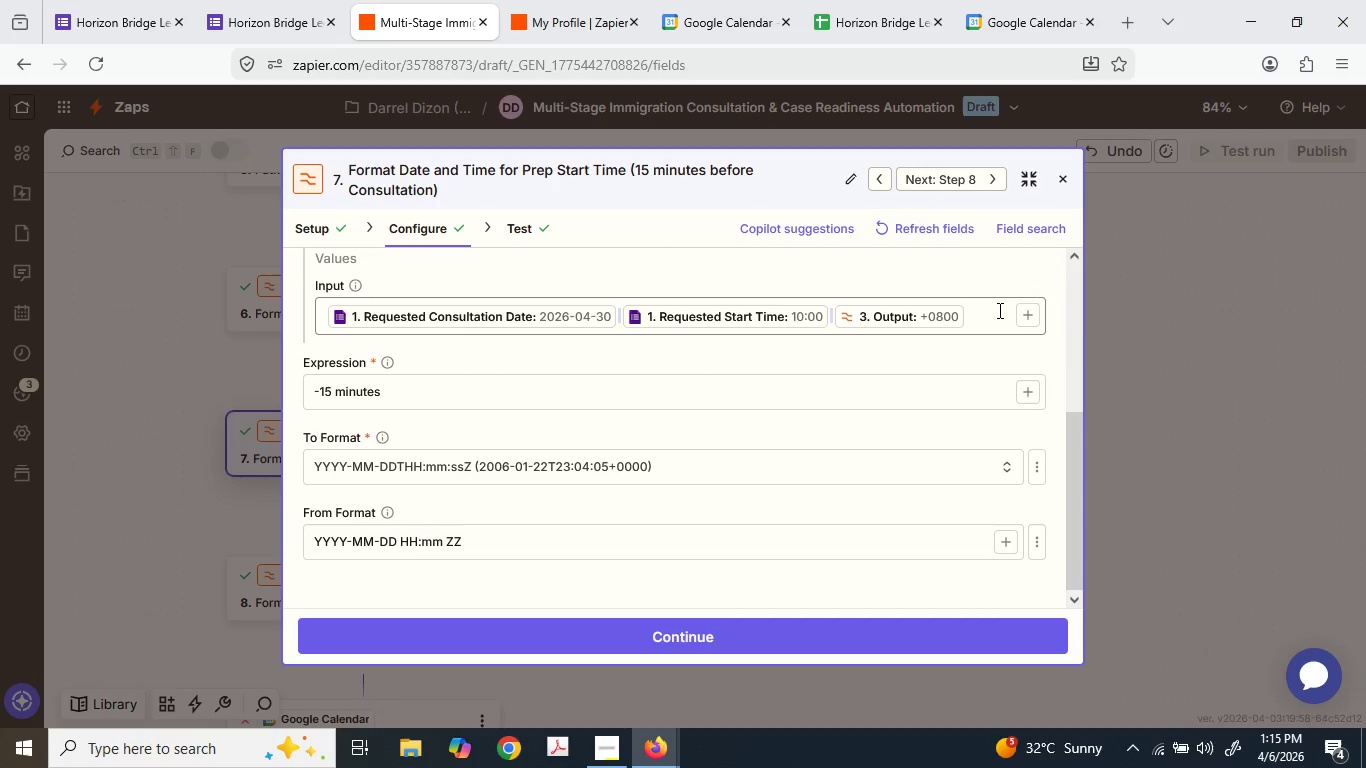 
left_click([998, 310])
 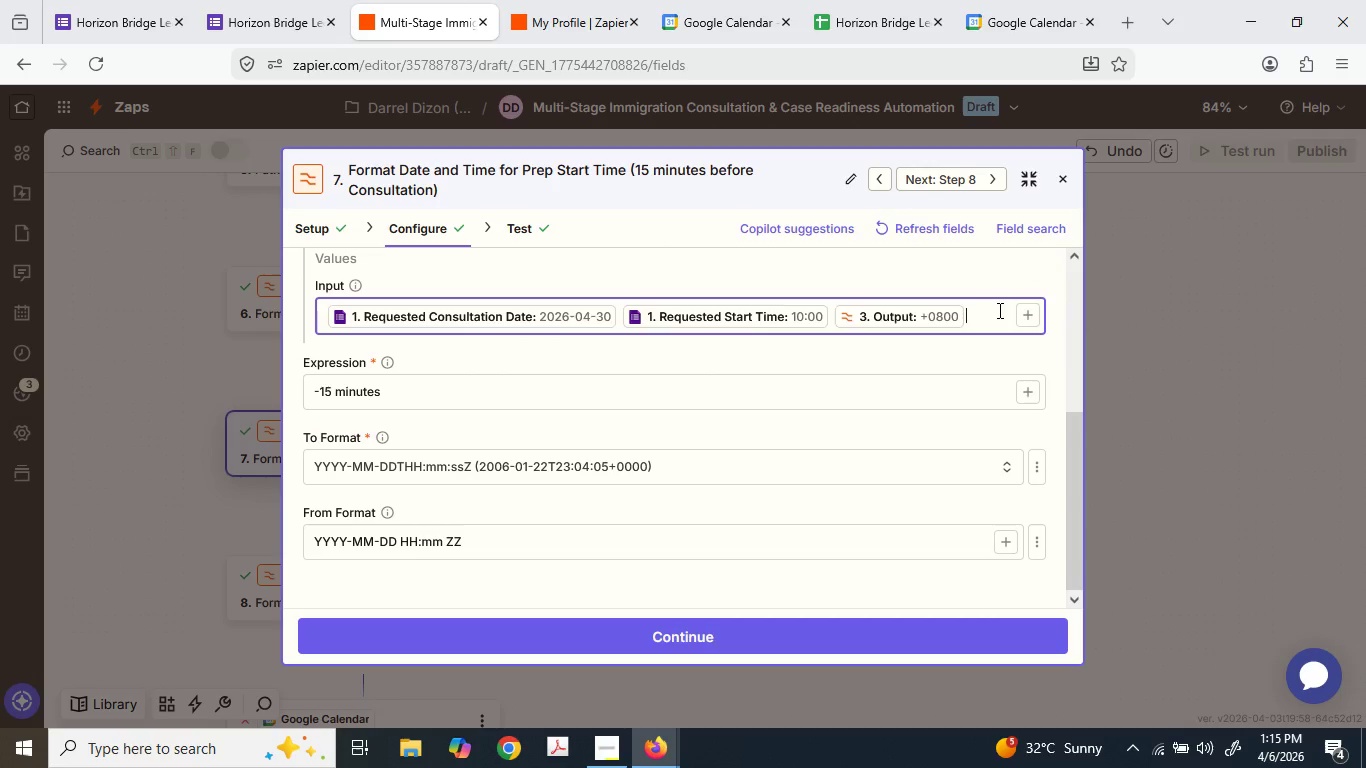 
key(Backspace)
 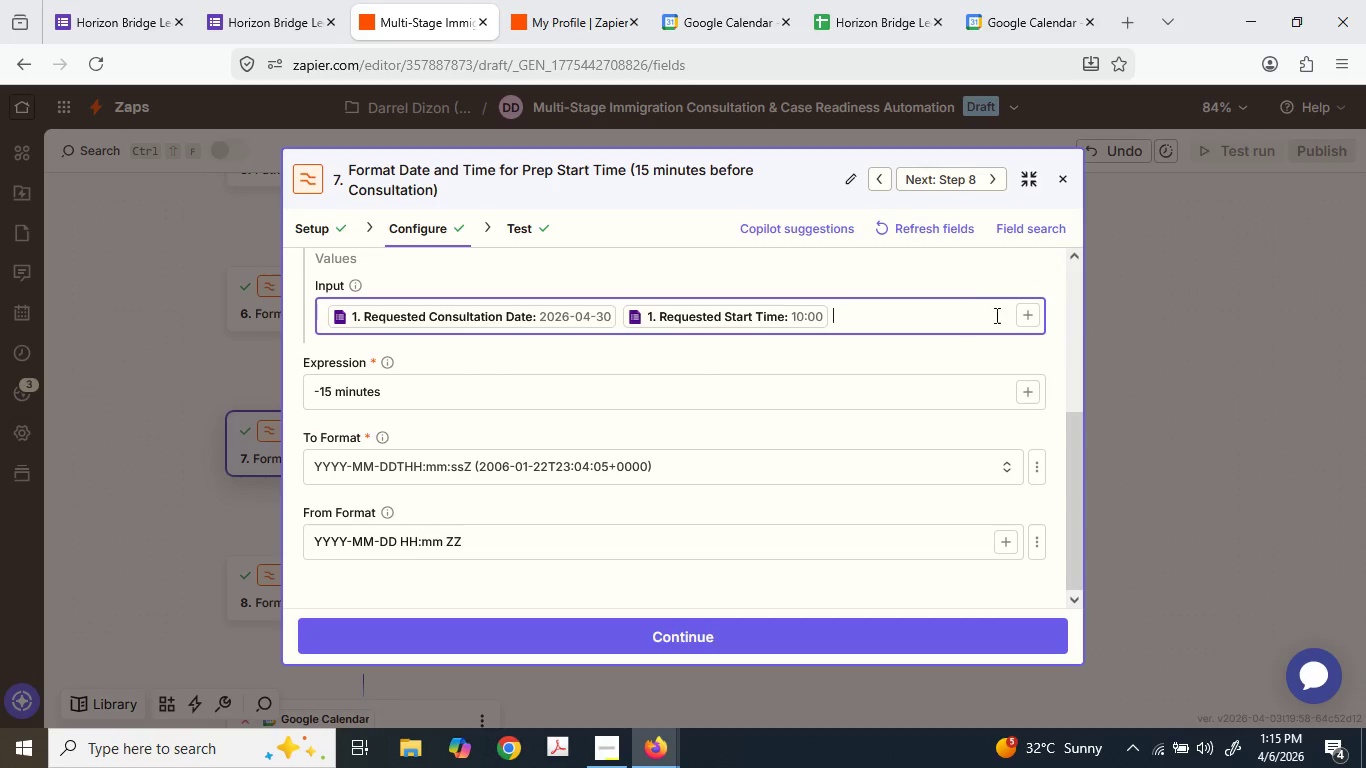 
key(Backspace)
 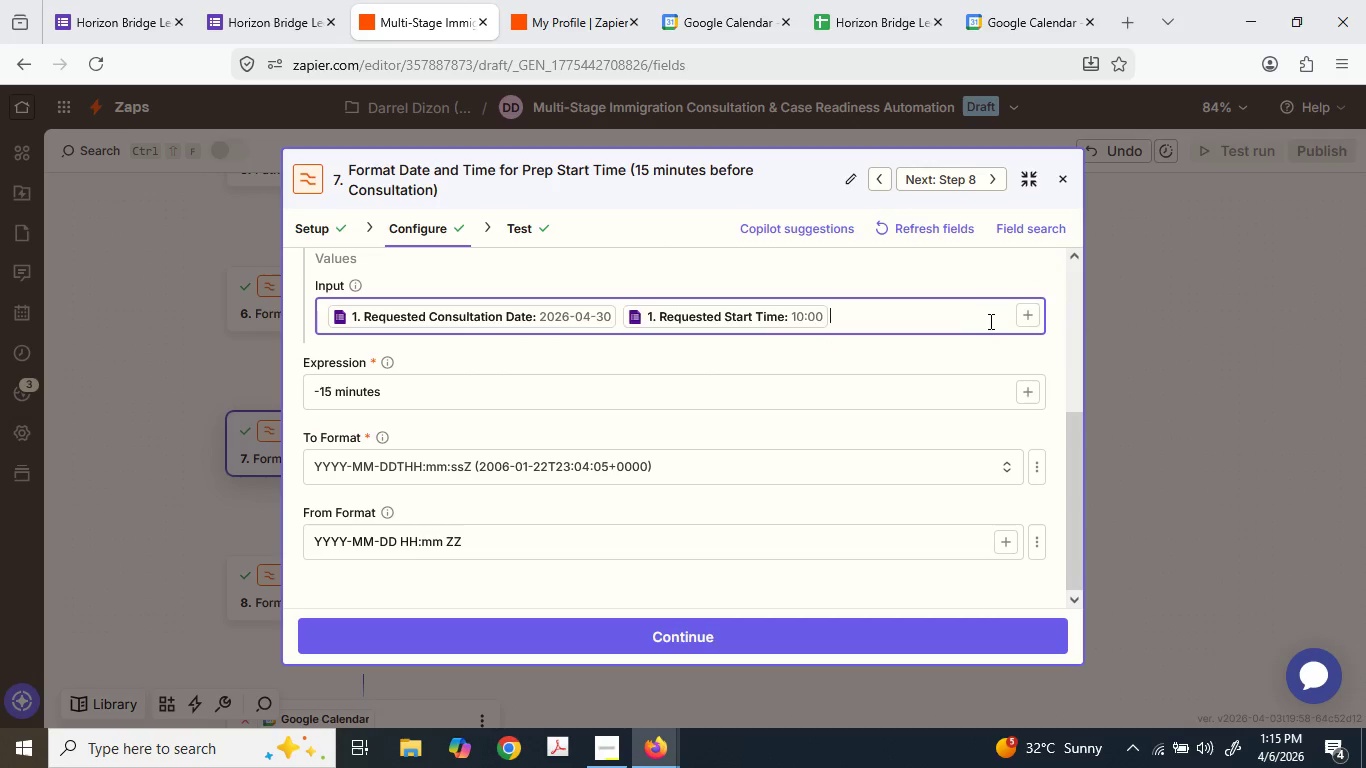 
key(Backspace)
 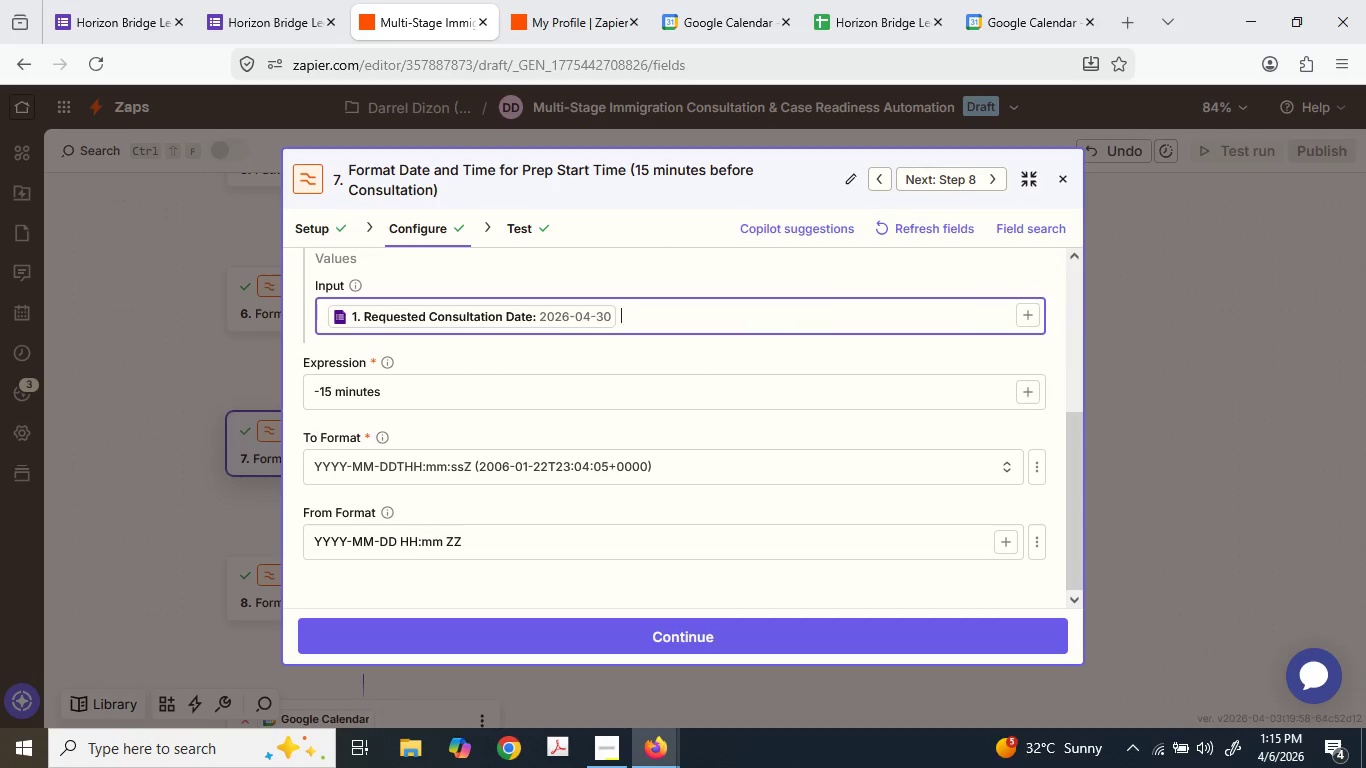 
key(Backspace)
 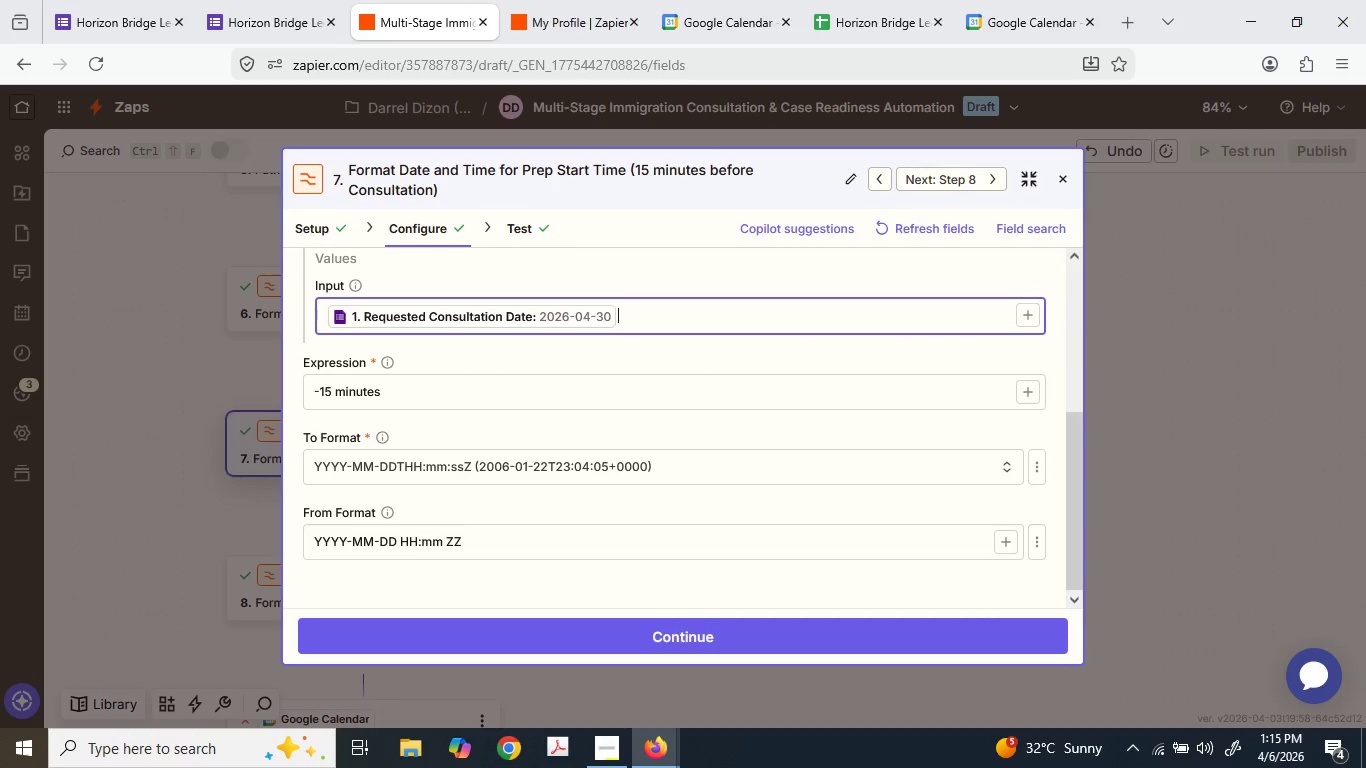 
key(Backspace)
 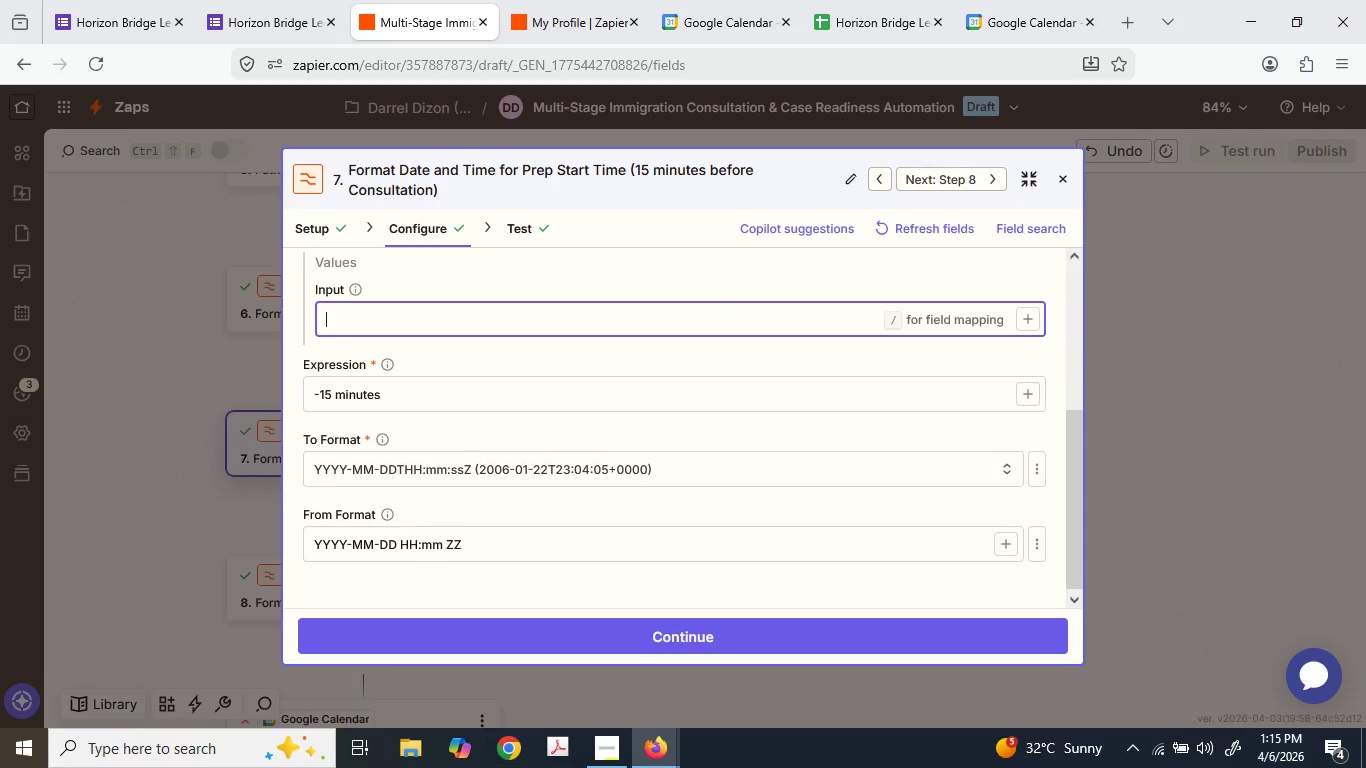 
key(Backspace)
 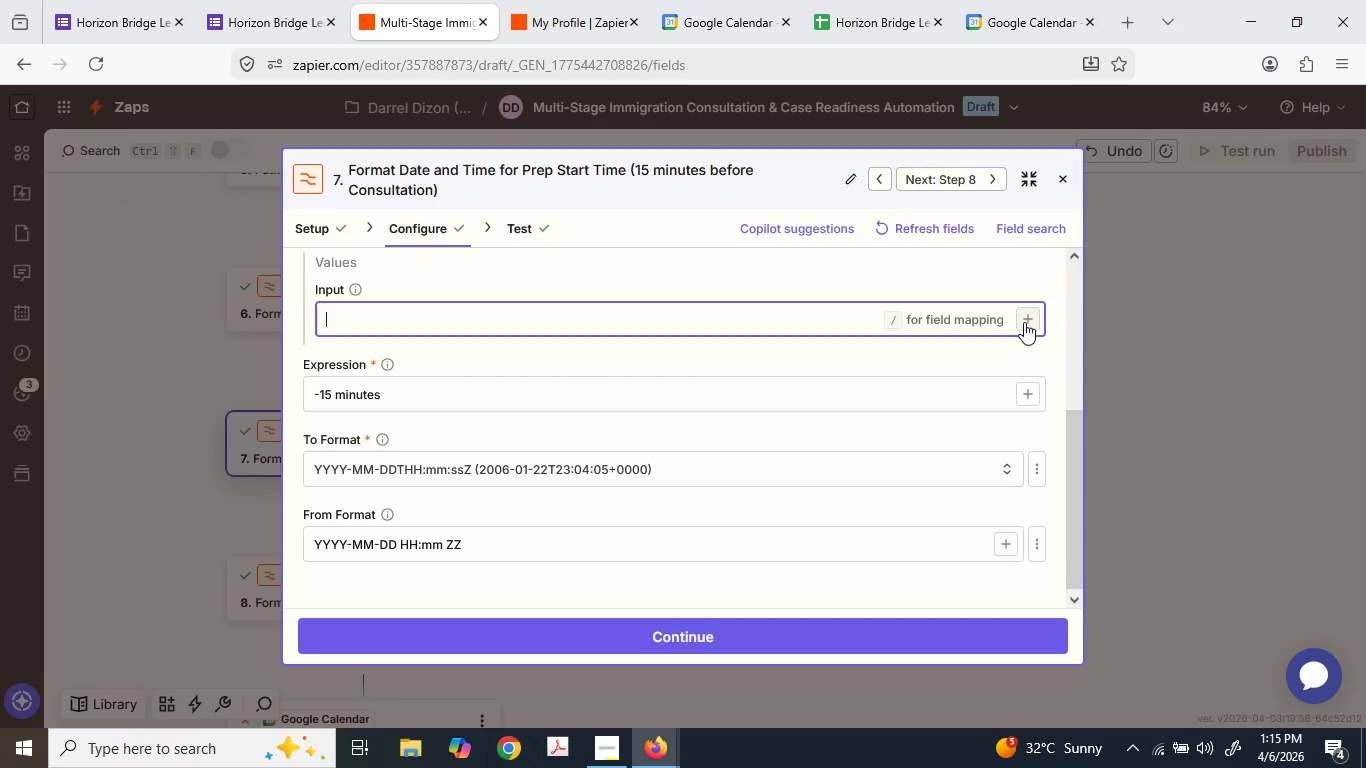 
left_click([1024, 322])
 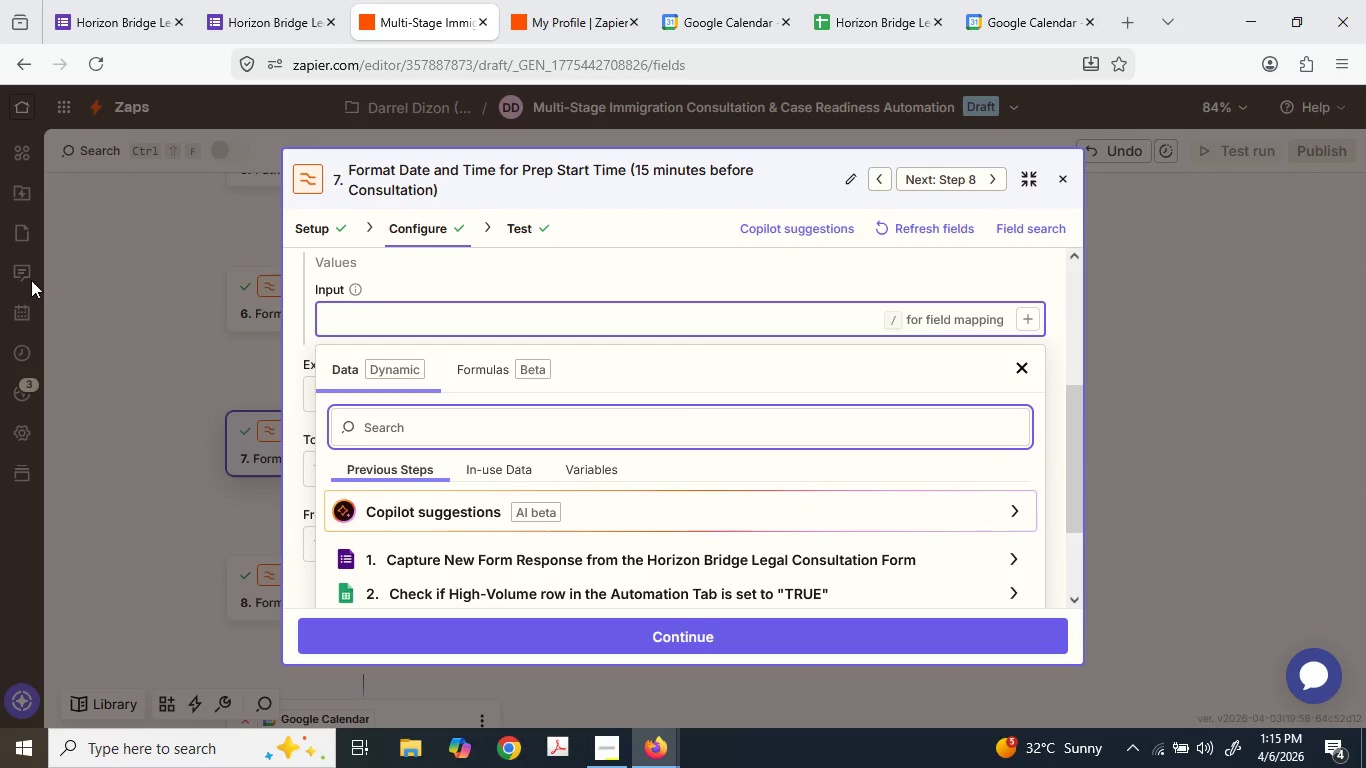 
wait(5.45)
 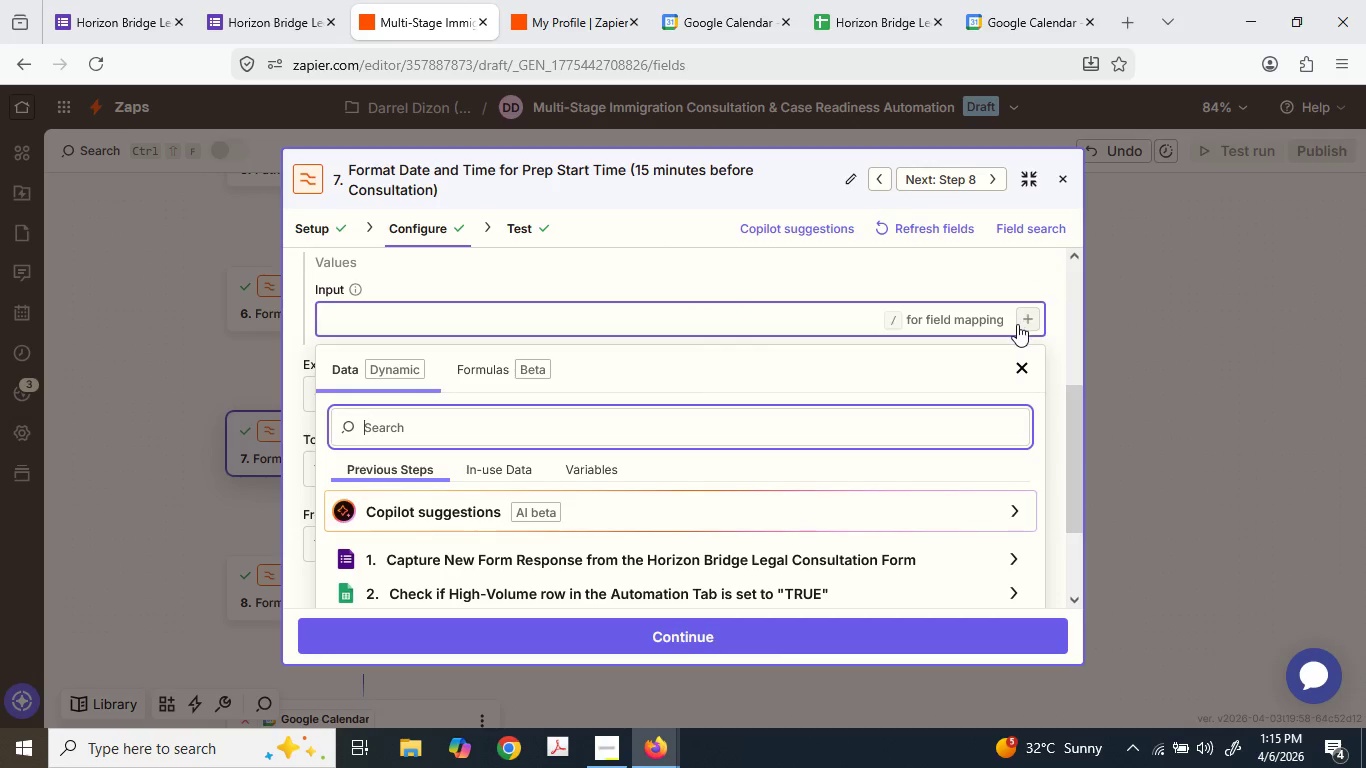 
scroll: coordinate [456, 477], scroll_direction: down, amount: 4.0
 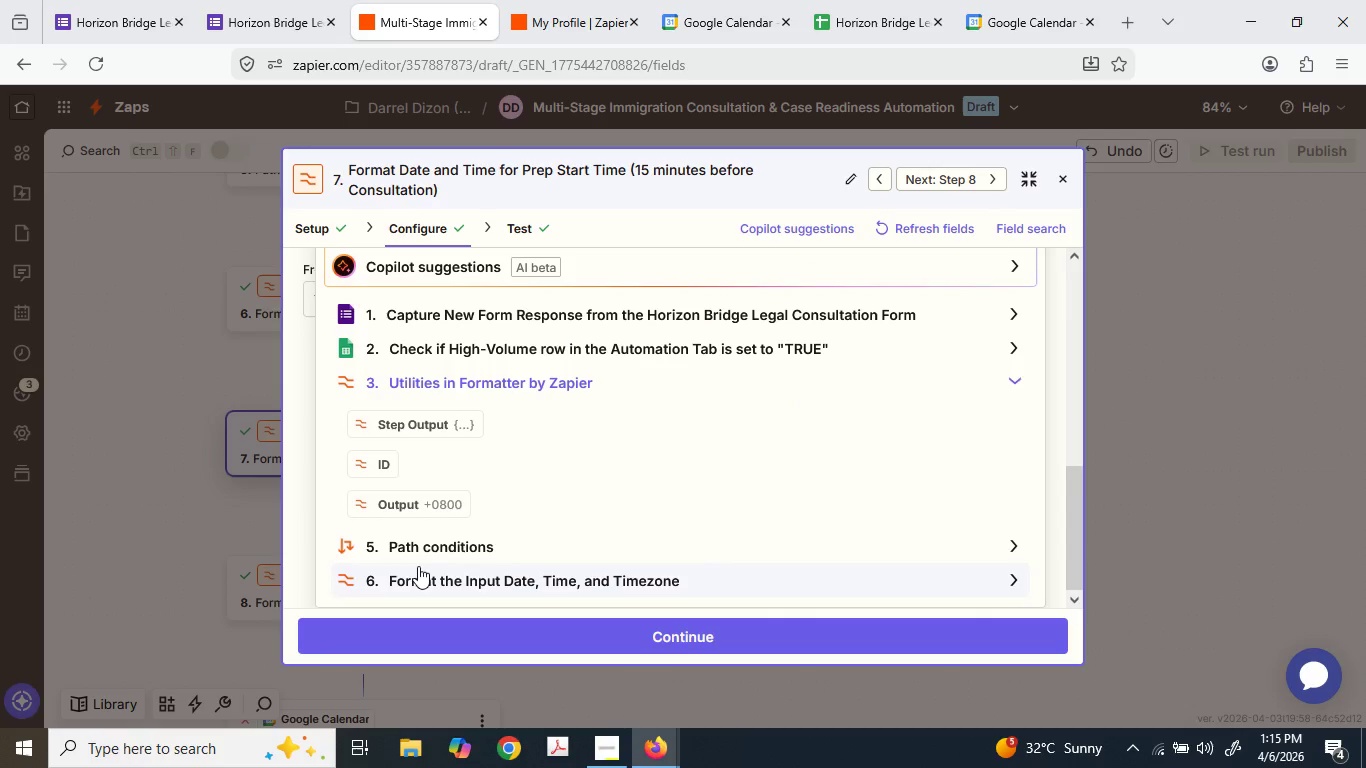 
left_click([422, 581])
 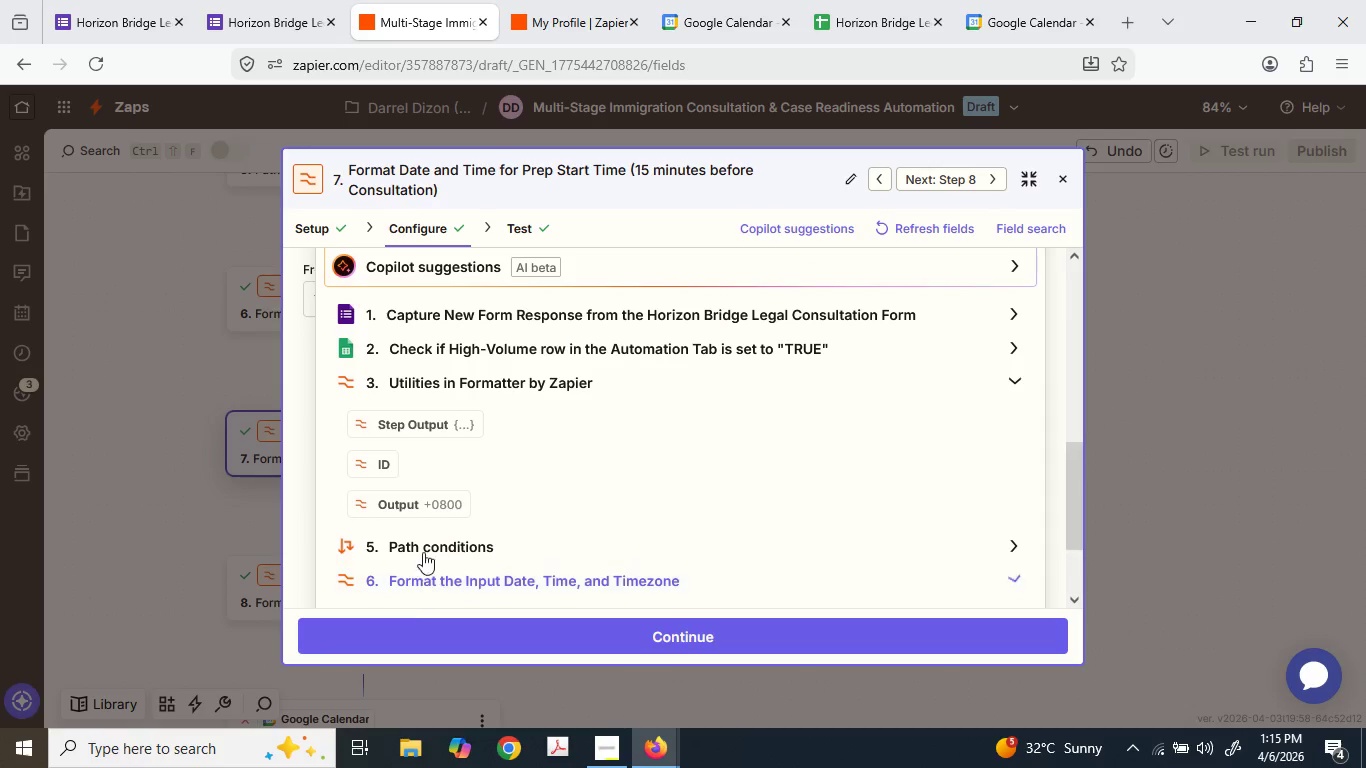 
scroll: coordinate [429, 535], scroll_direction: down, amount: 3.0
 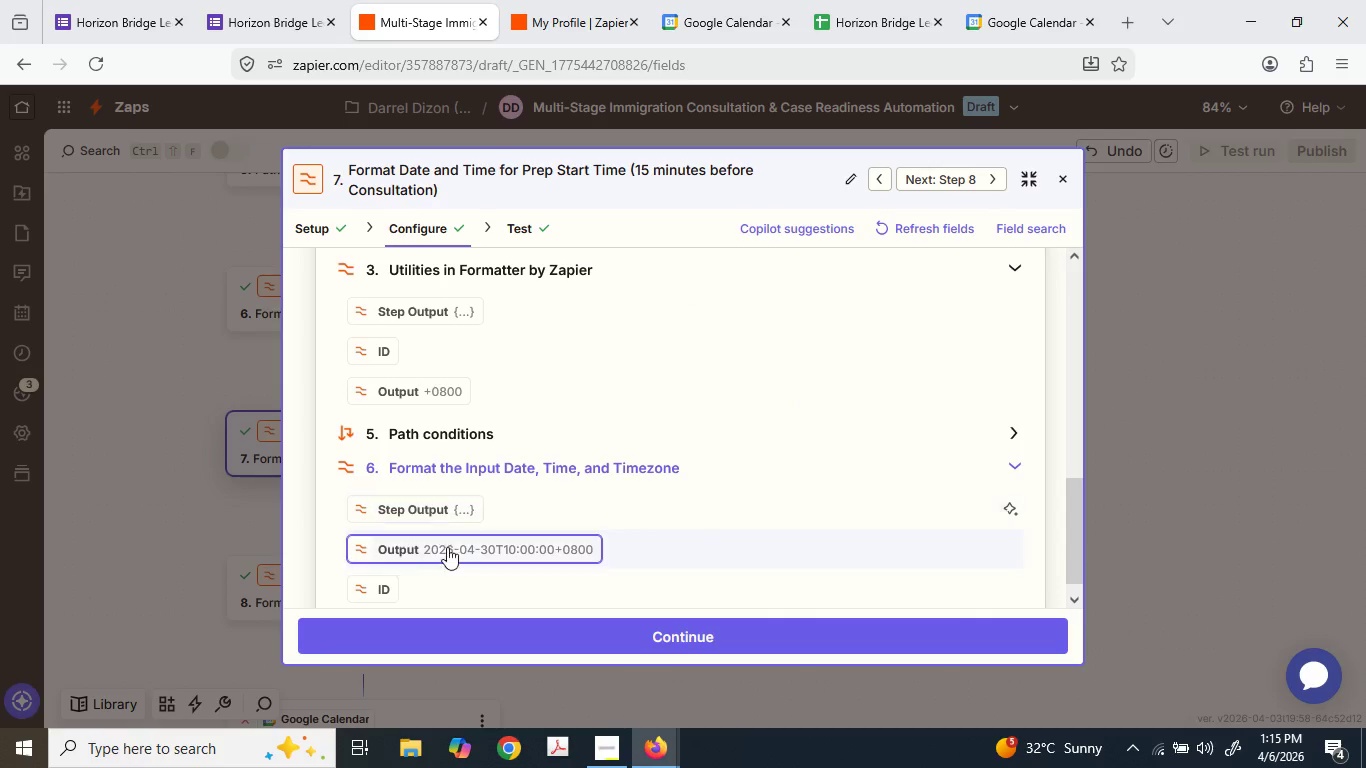 
left_click([447, 555])
 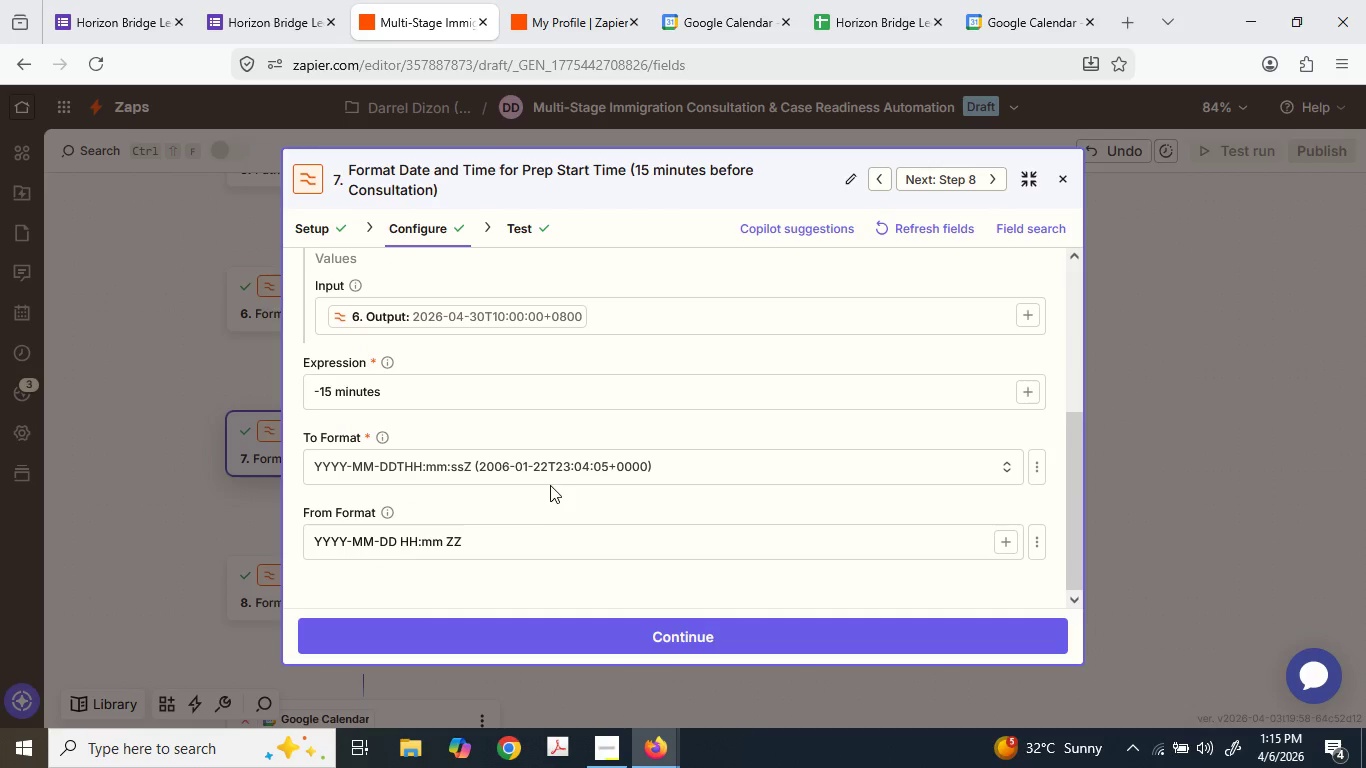 
wait(8.12)
 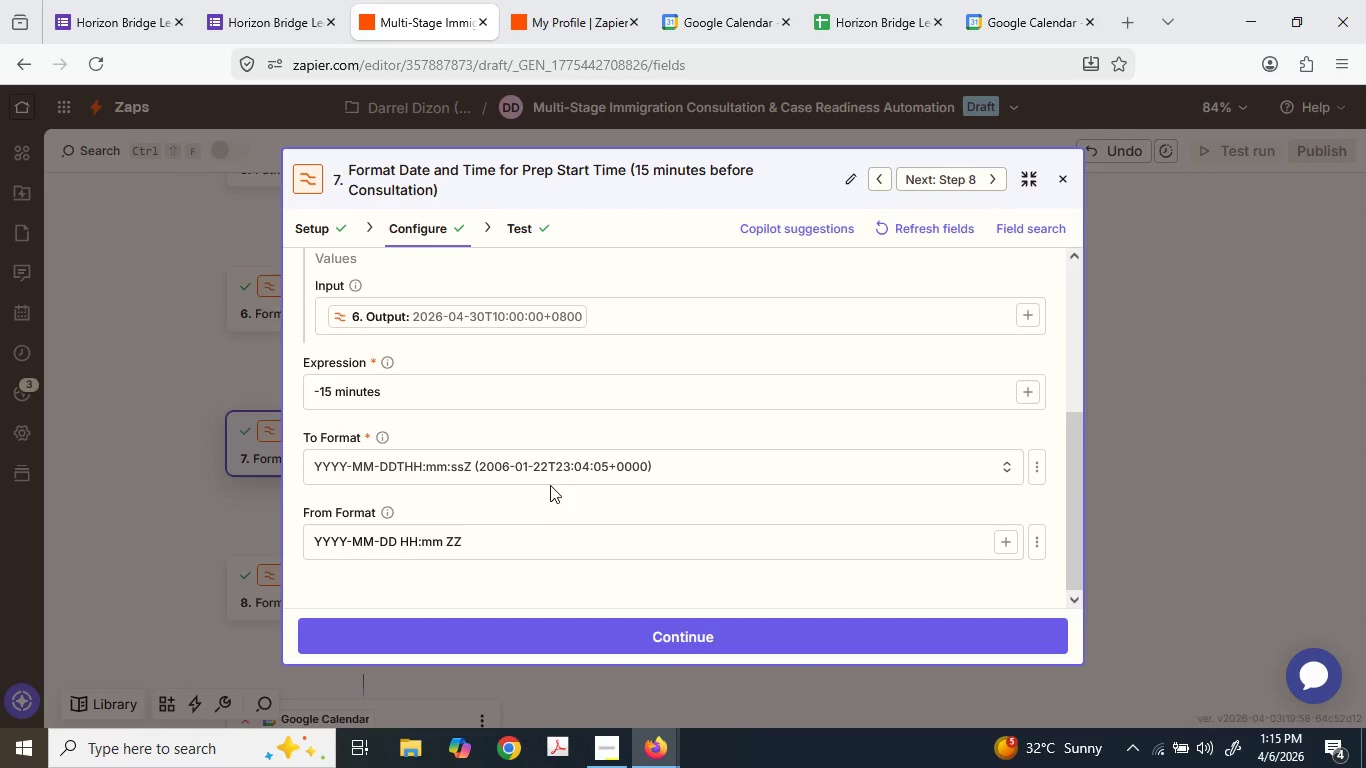 
left_click([510, 561])
 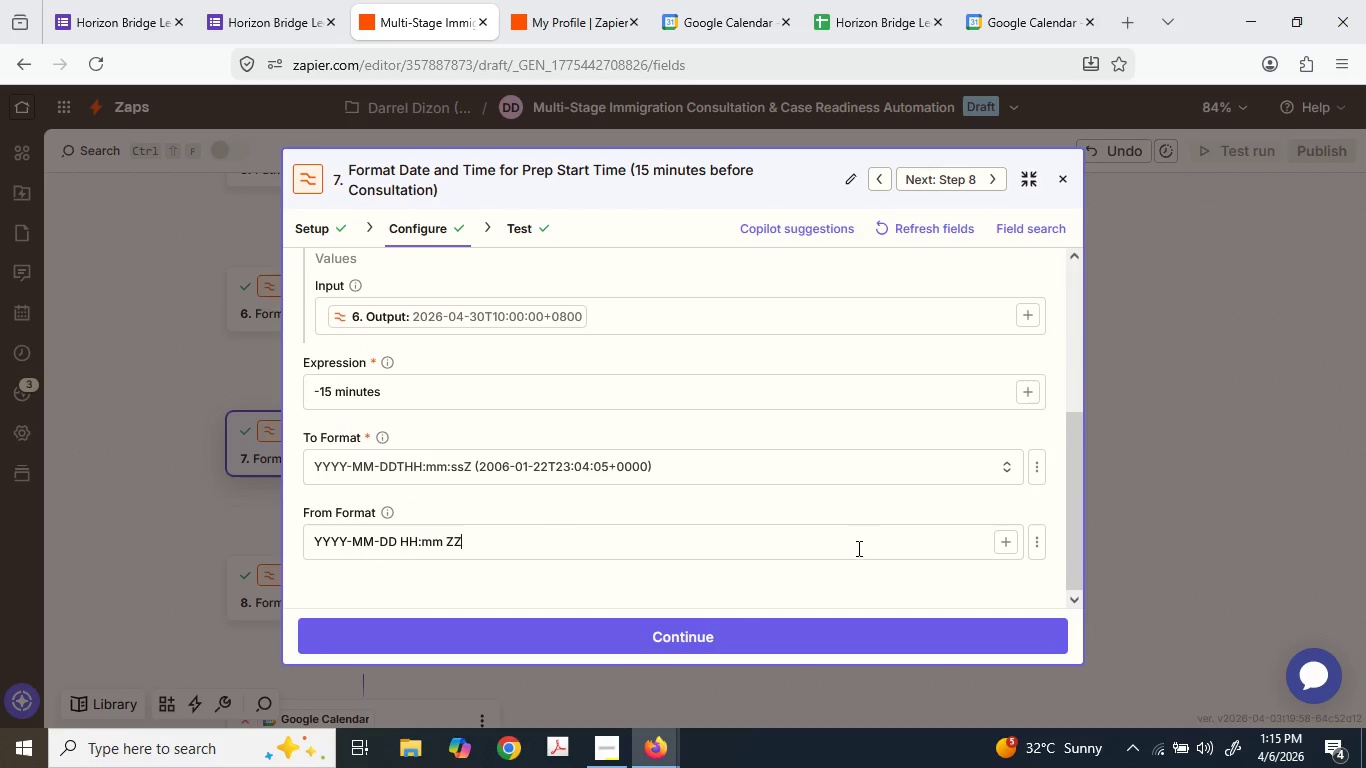 
key(Backspace)
 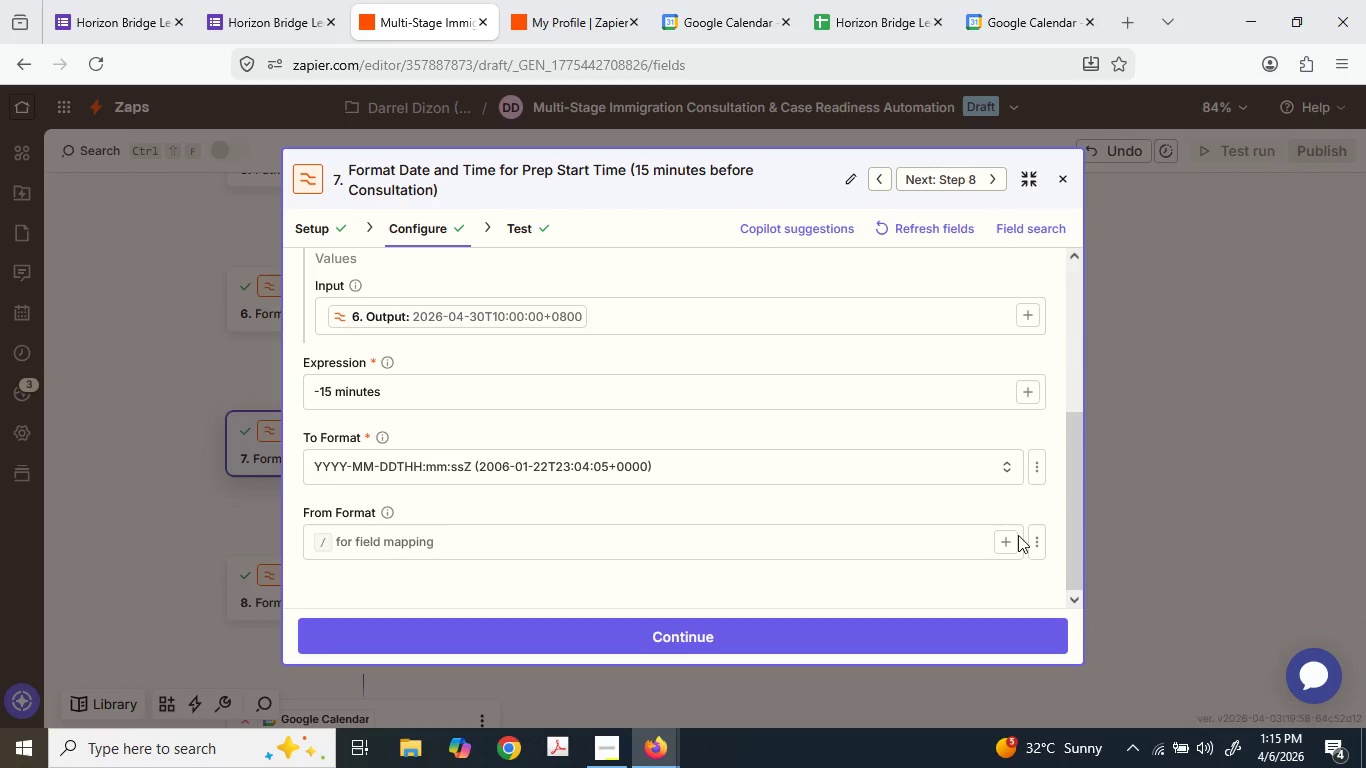 
left_click([1017, 535])
 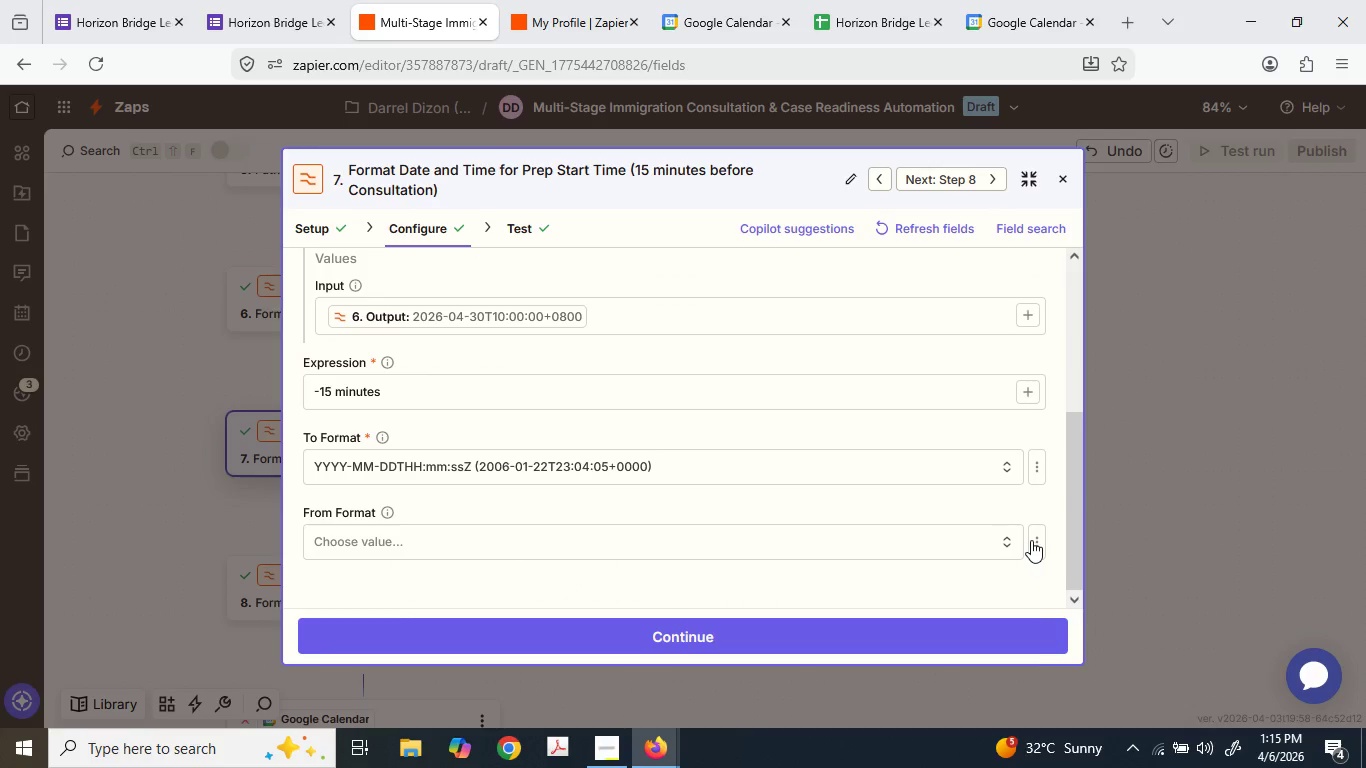 
left_click([1002, 598])
 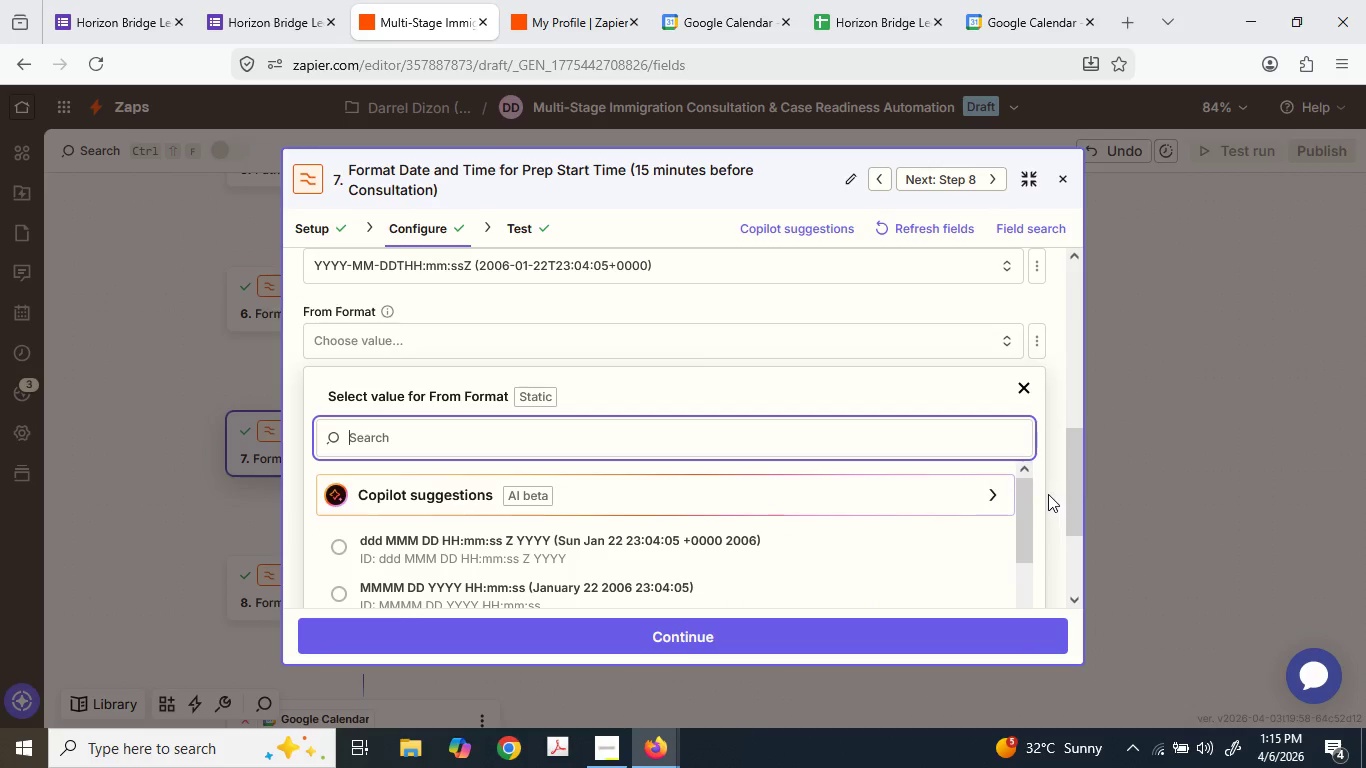 
scroll: coordinate [868, 534], scroll_direction: down, amount: 3.0
 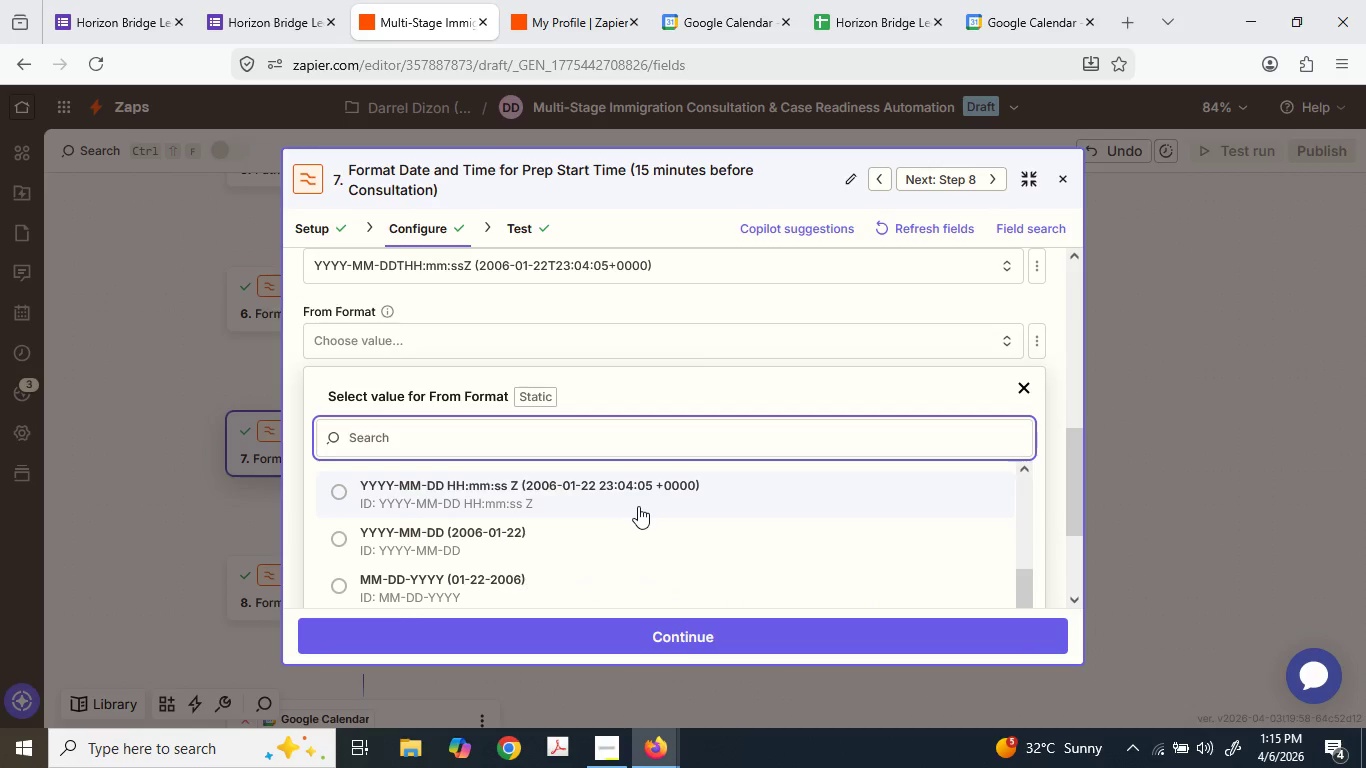 
scroll: coordinate [638, 505], scroll_direction: up, amount: 1.0
 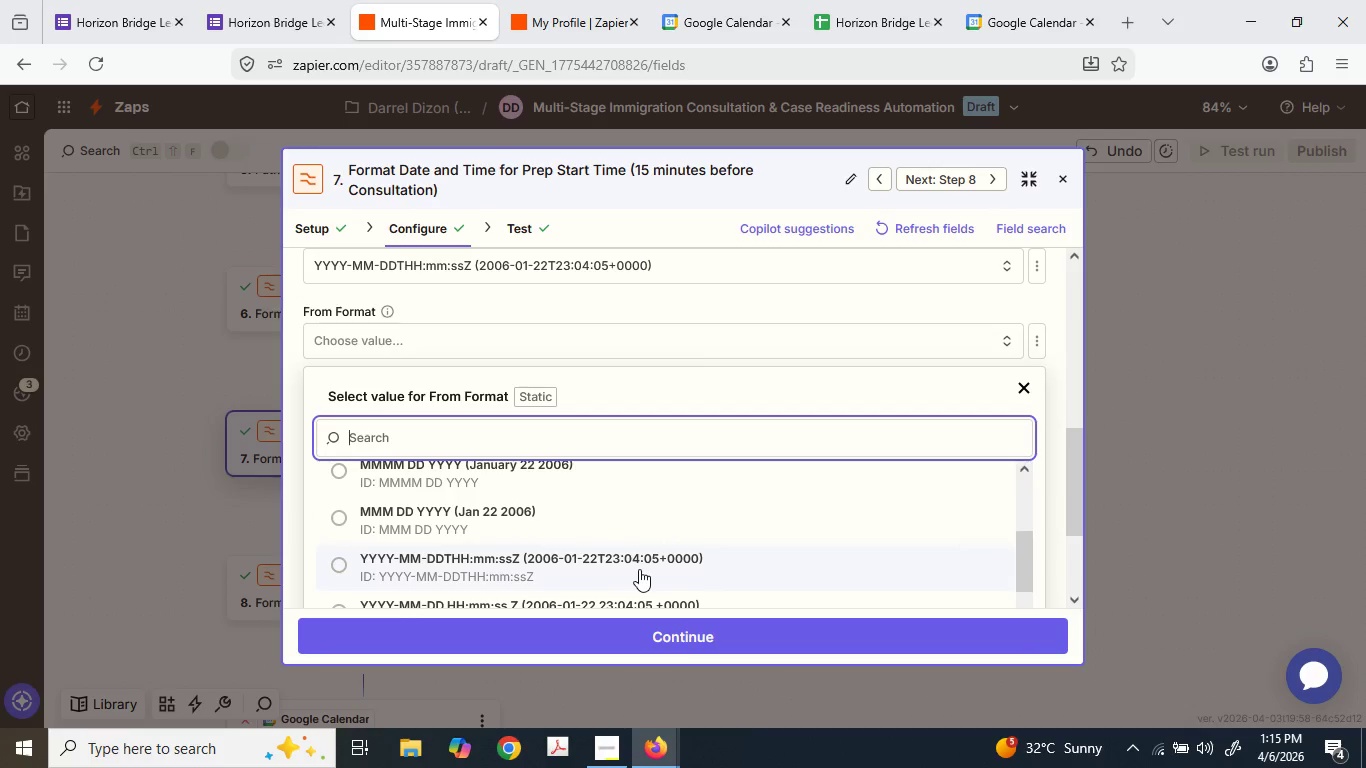 
scroll: coordinate [638, 566], scroll_direction: down, amount: 2.0
 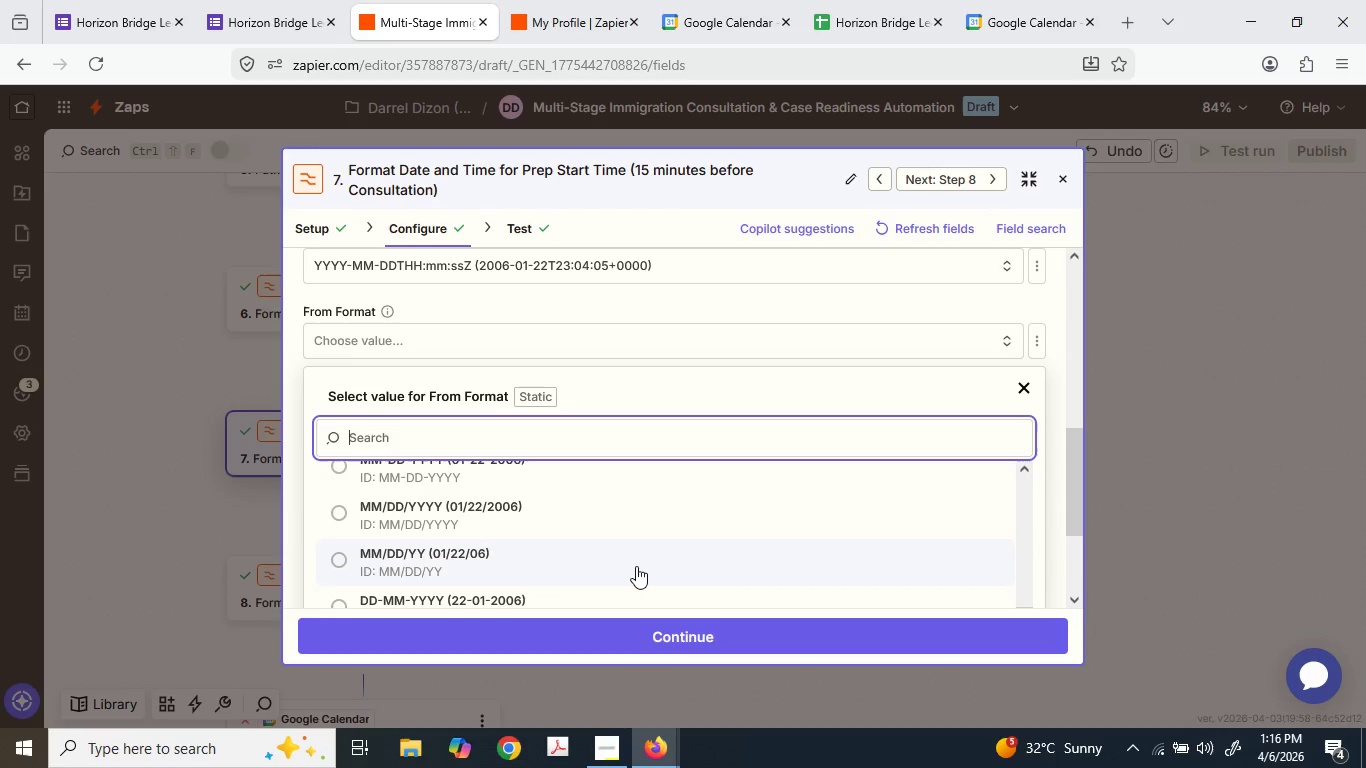 
scroll: coordinate [635, 566], scroll_direction: up, amount: 1.0
 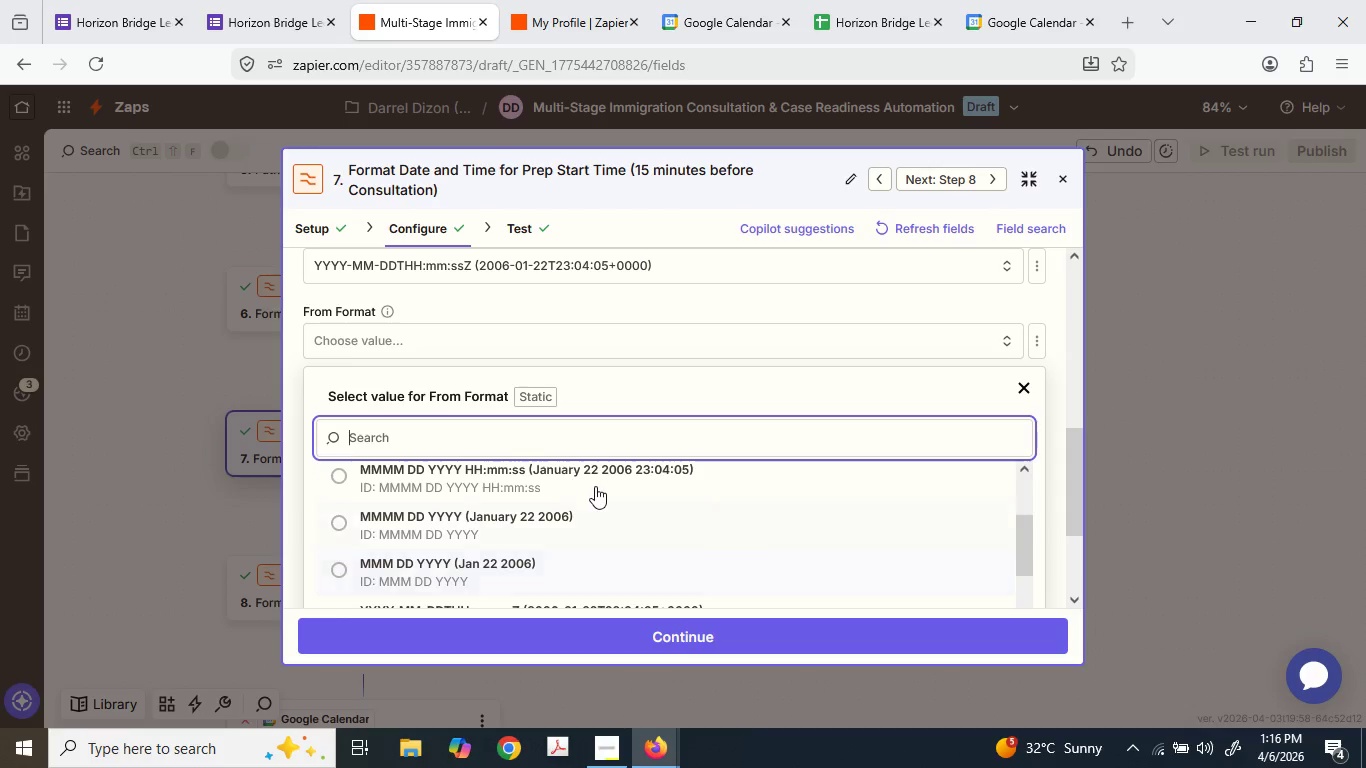 
scroll: coordinate [592, 484], scroll_direction: none, amount: 0.0
 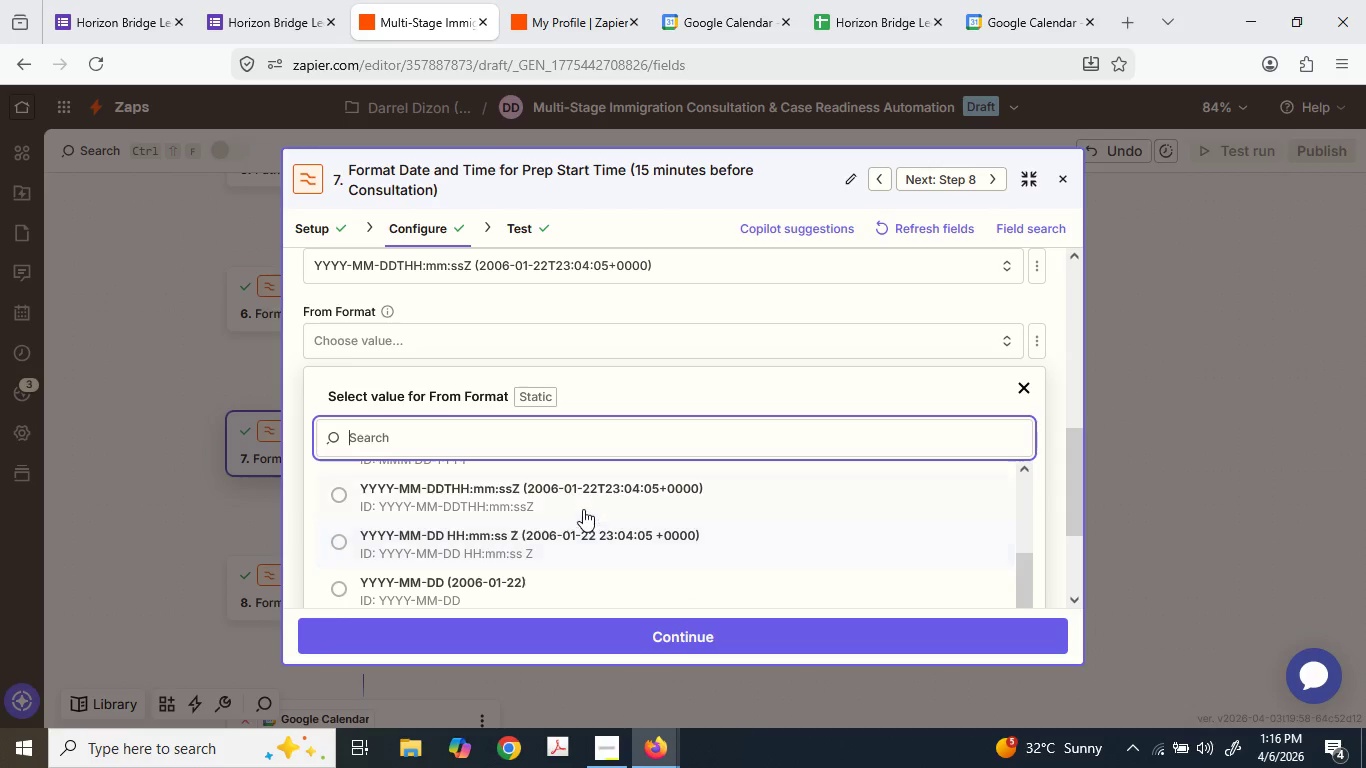 
left_click([580, 497])
 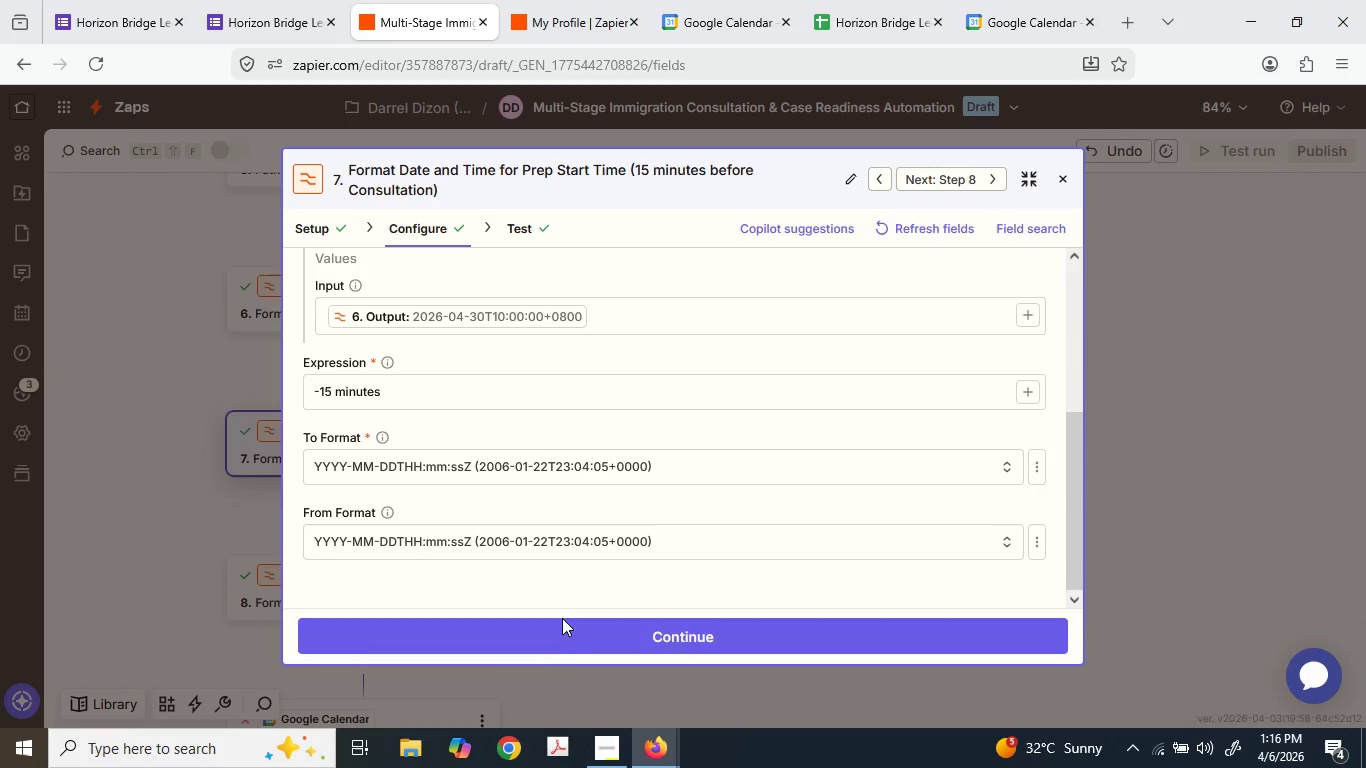 
left_click([565, 648])
 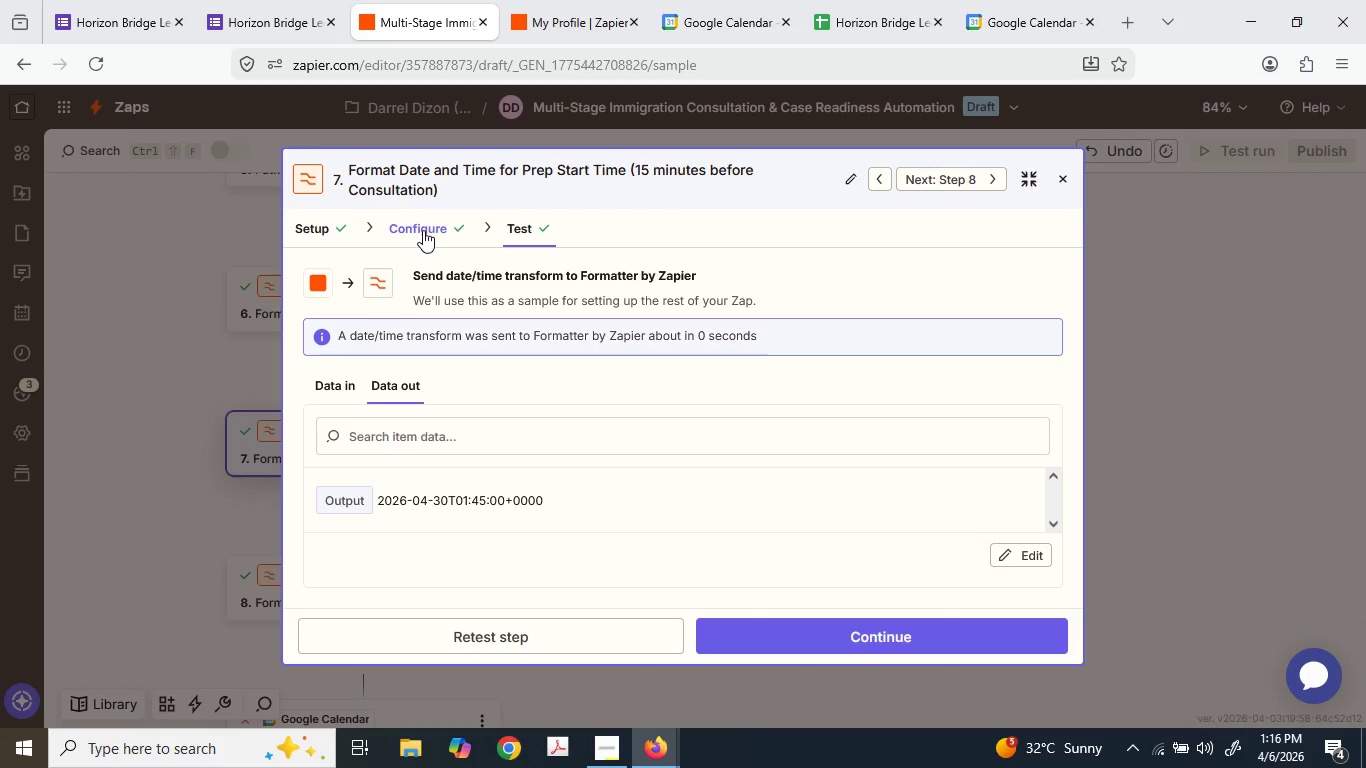 
wait(7.62)
 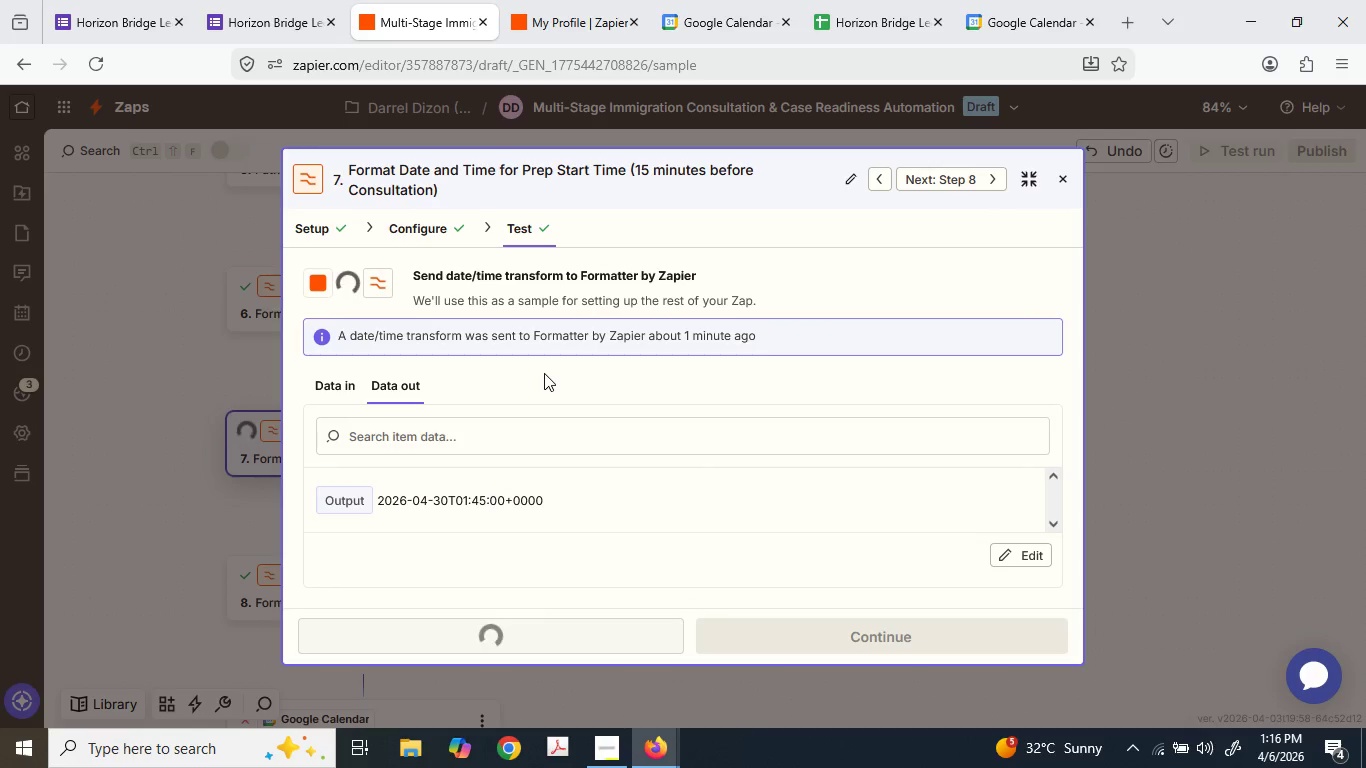 
scroll: coordinate [561, 369], scroll_direction: down, amount: 3.0
 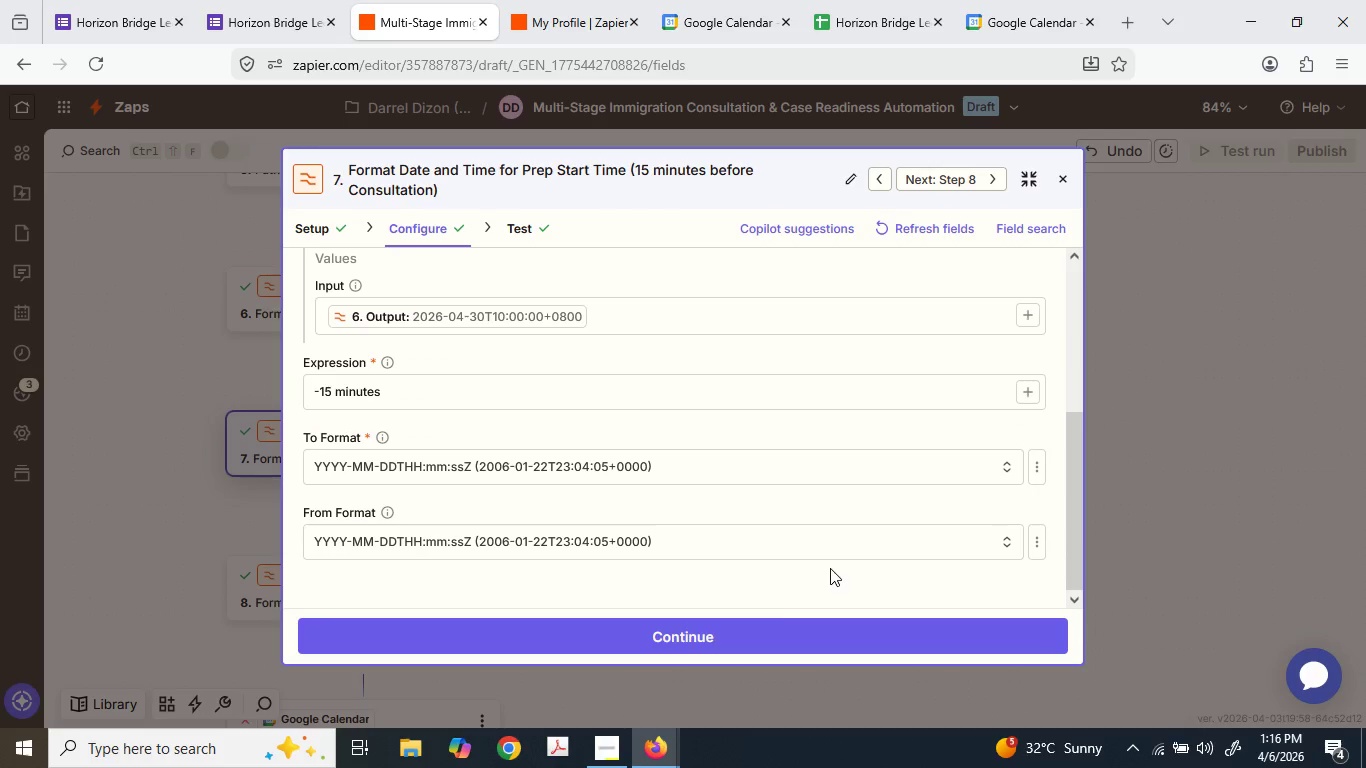 
wait(6.76)
 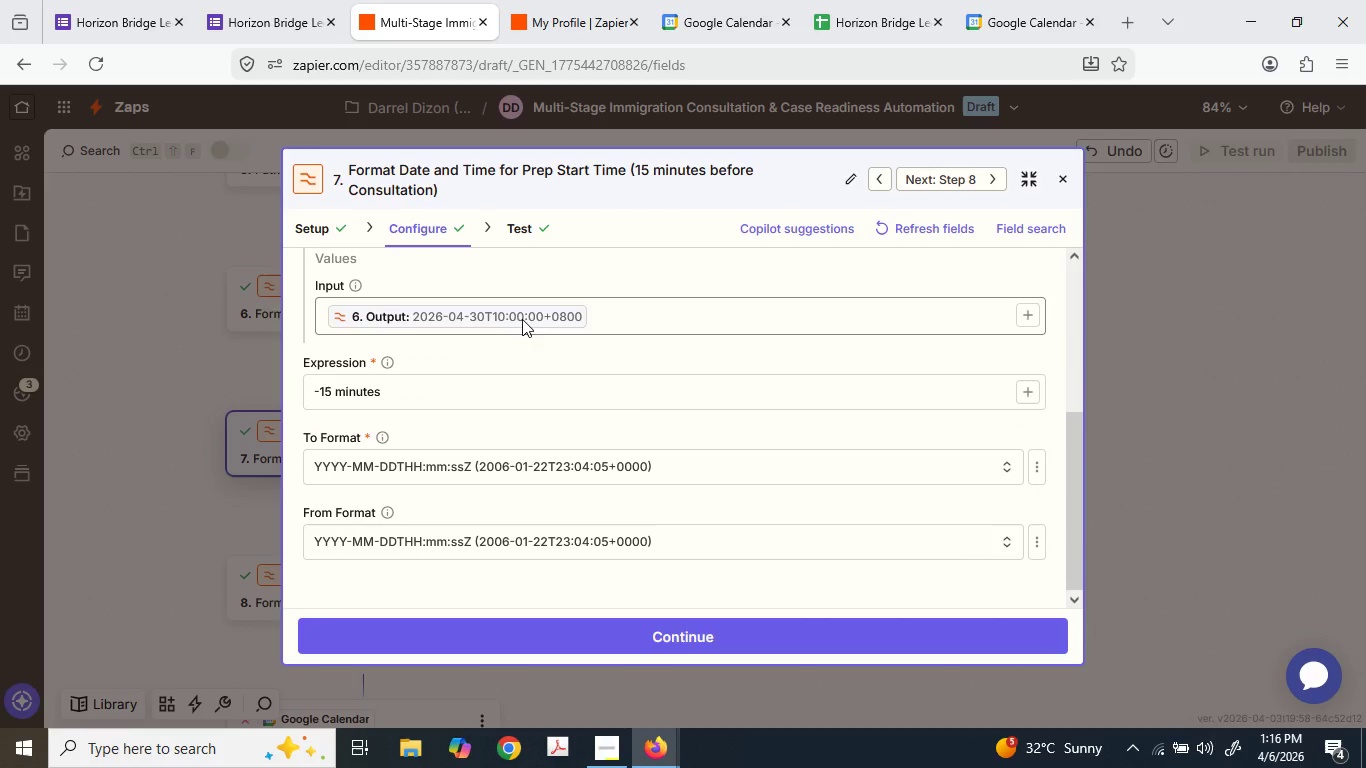 
double_click([595, 543])
 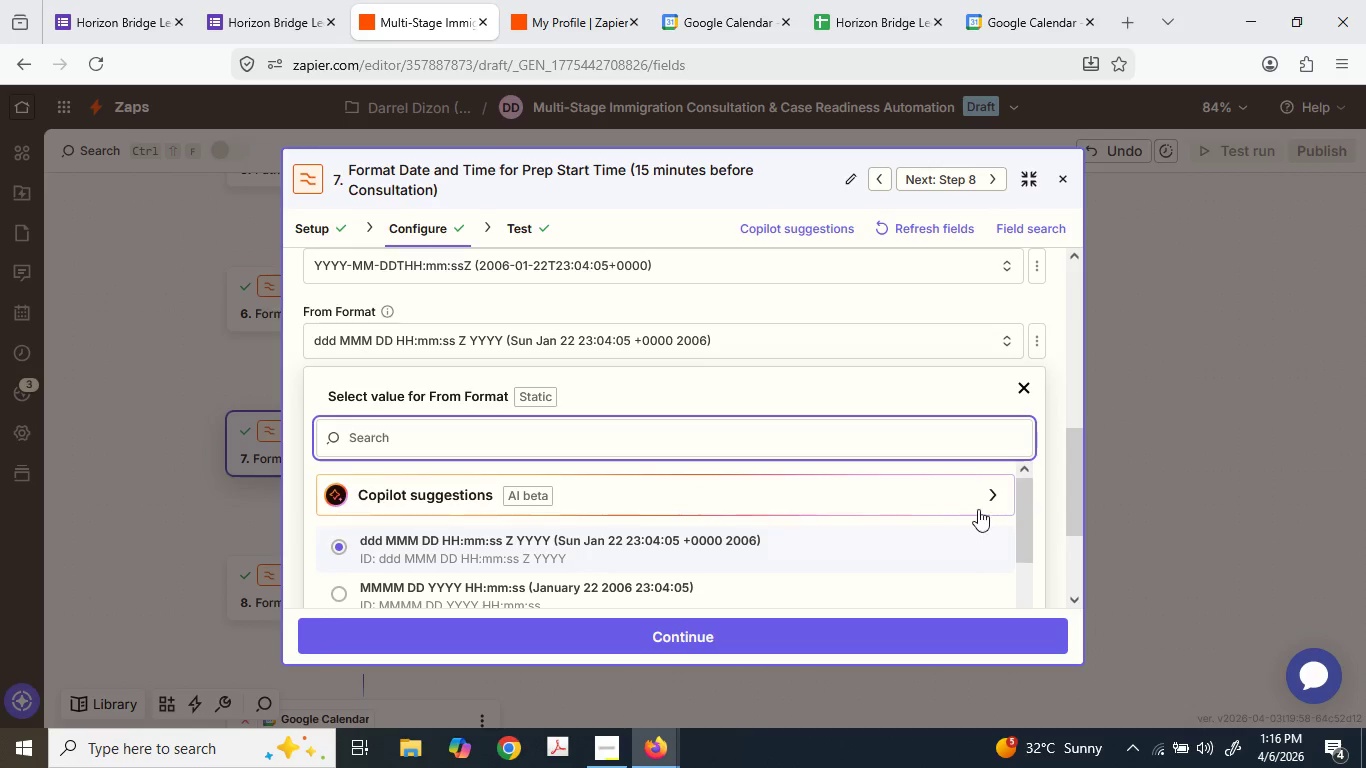 
left_click([924, 349])
 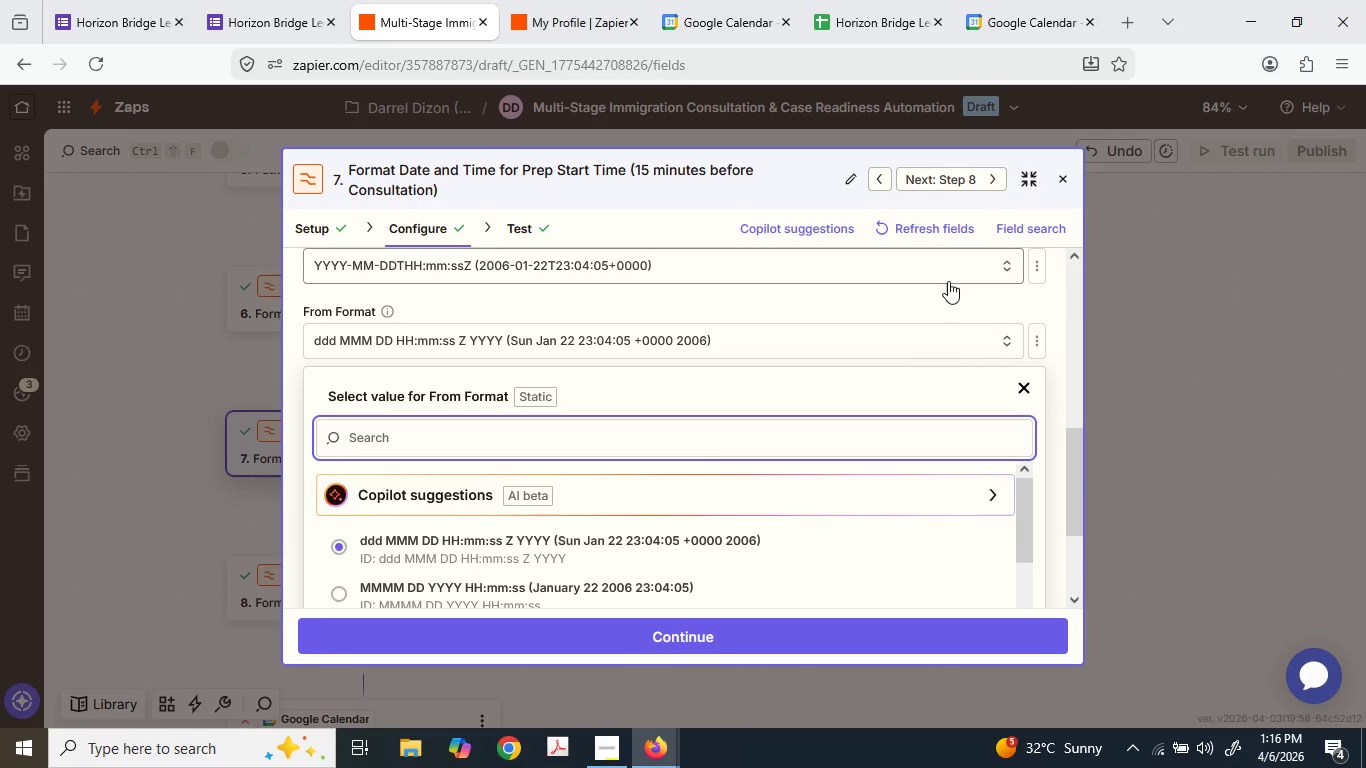 
left_click([947, 309])
 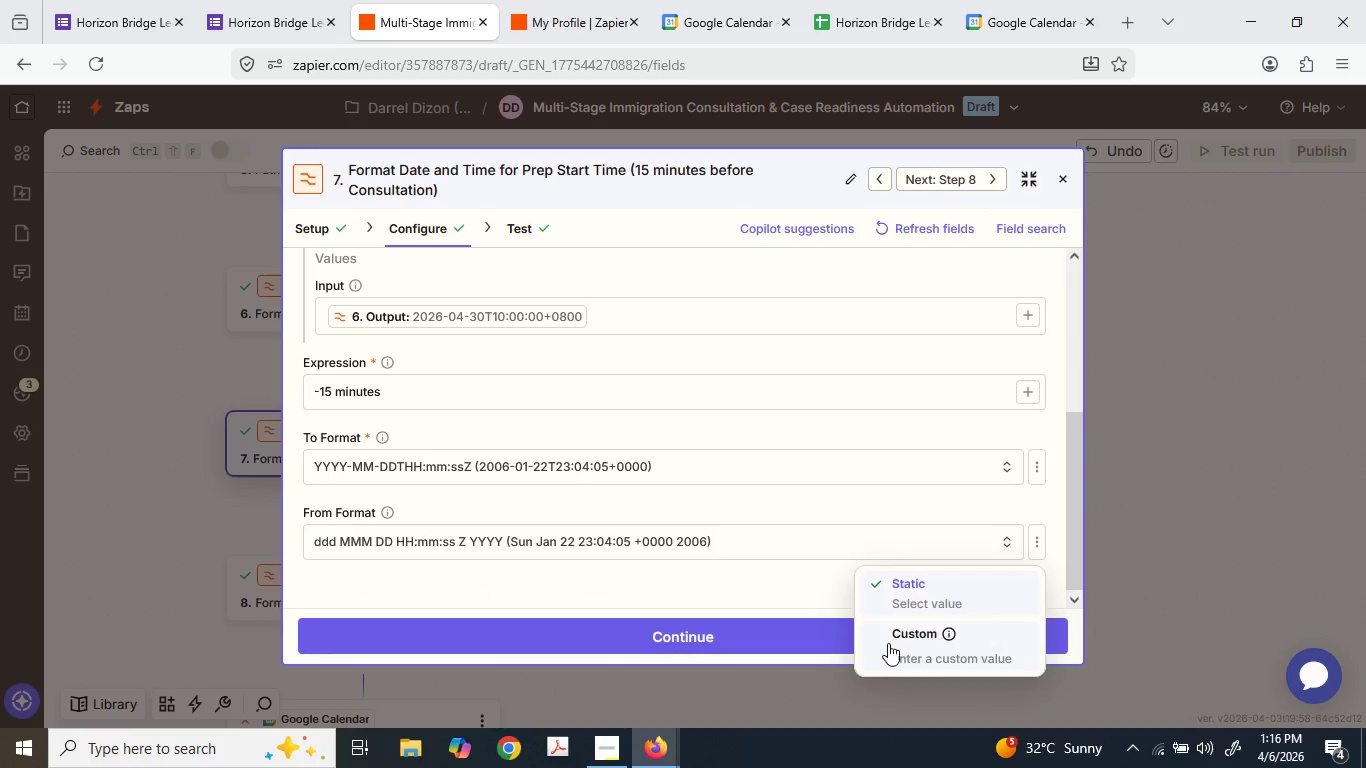 
key(Backspace)
 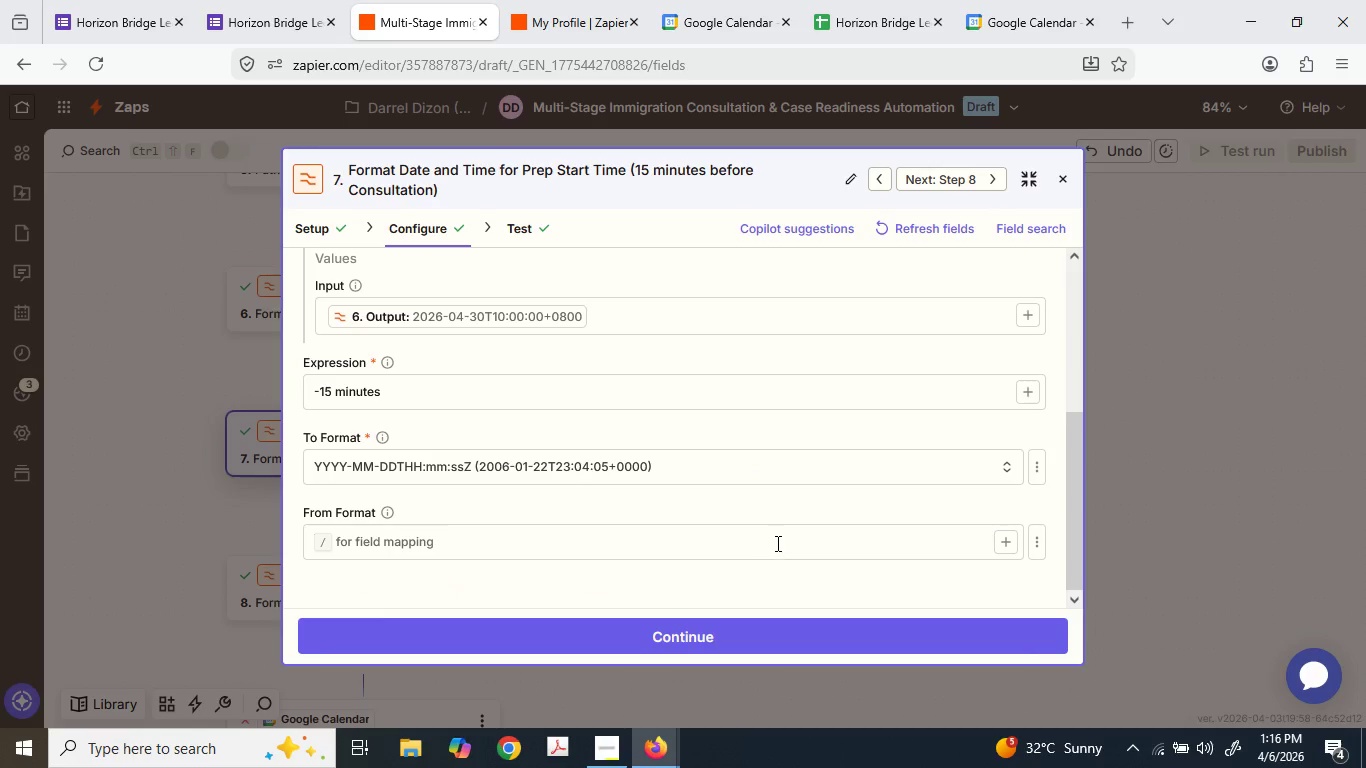 
key(Backspace)
 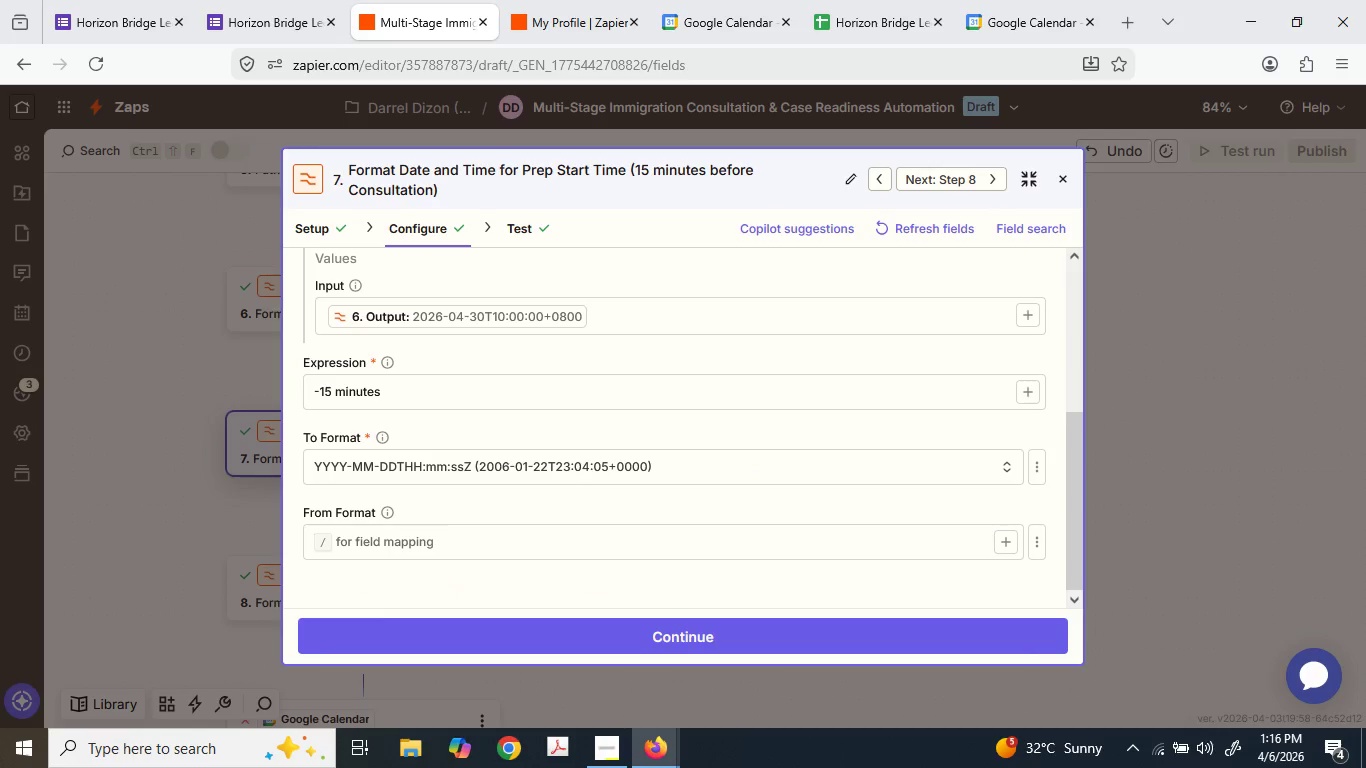 
left_click([776, 543])
 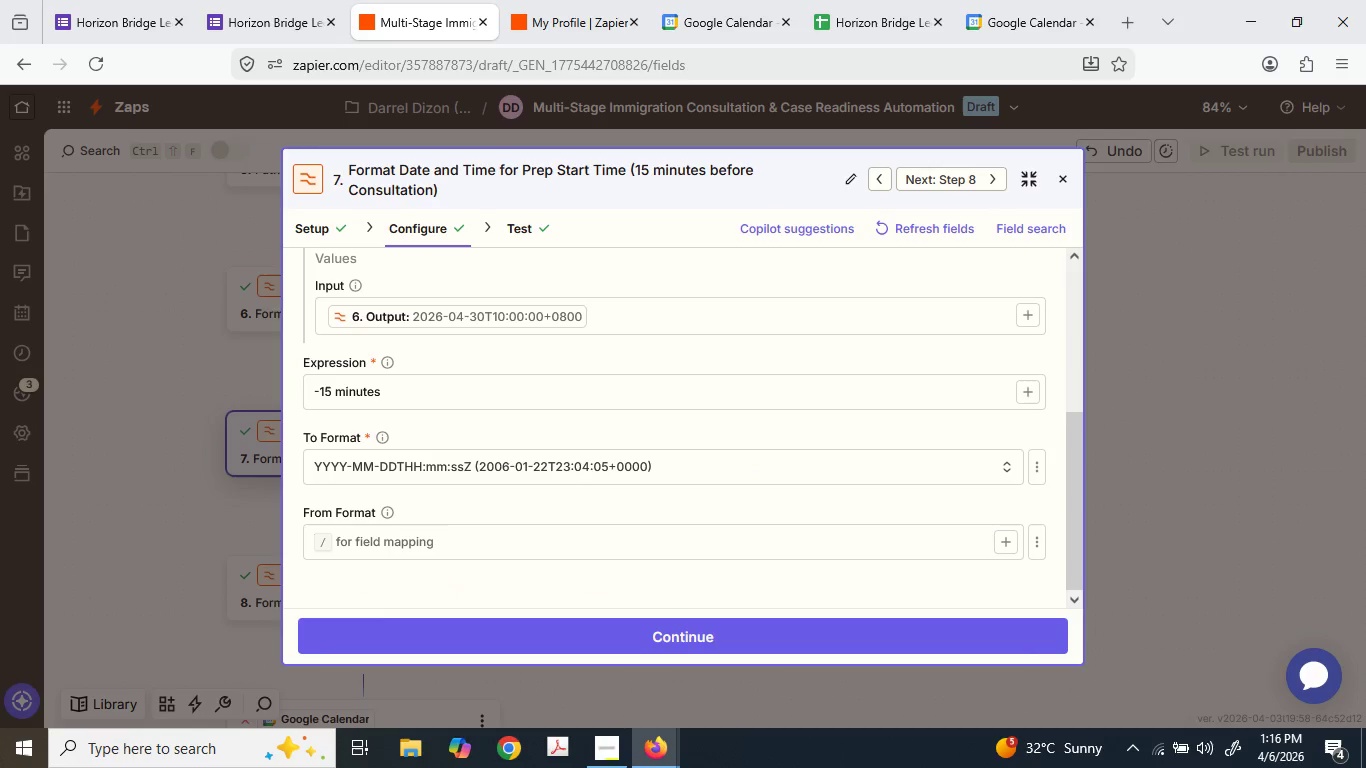 
key(Backspace)
 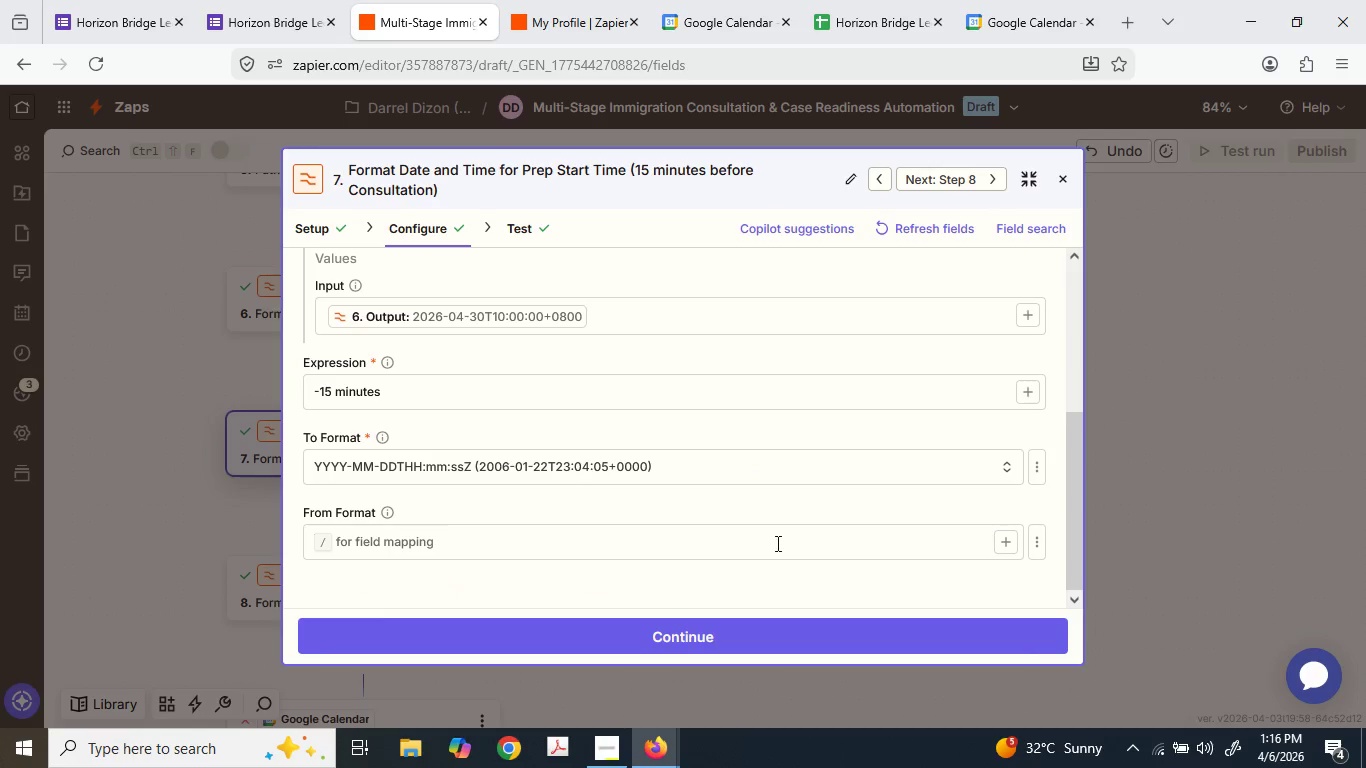 
double_click([776, 543])
 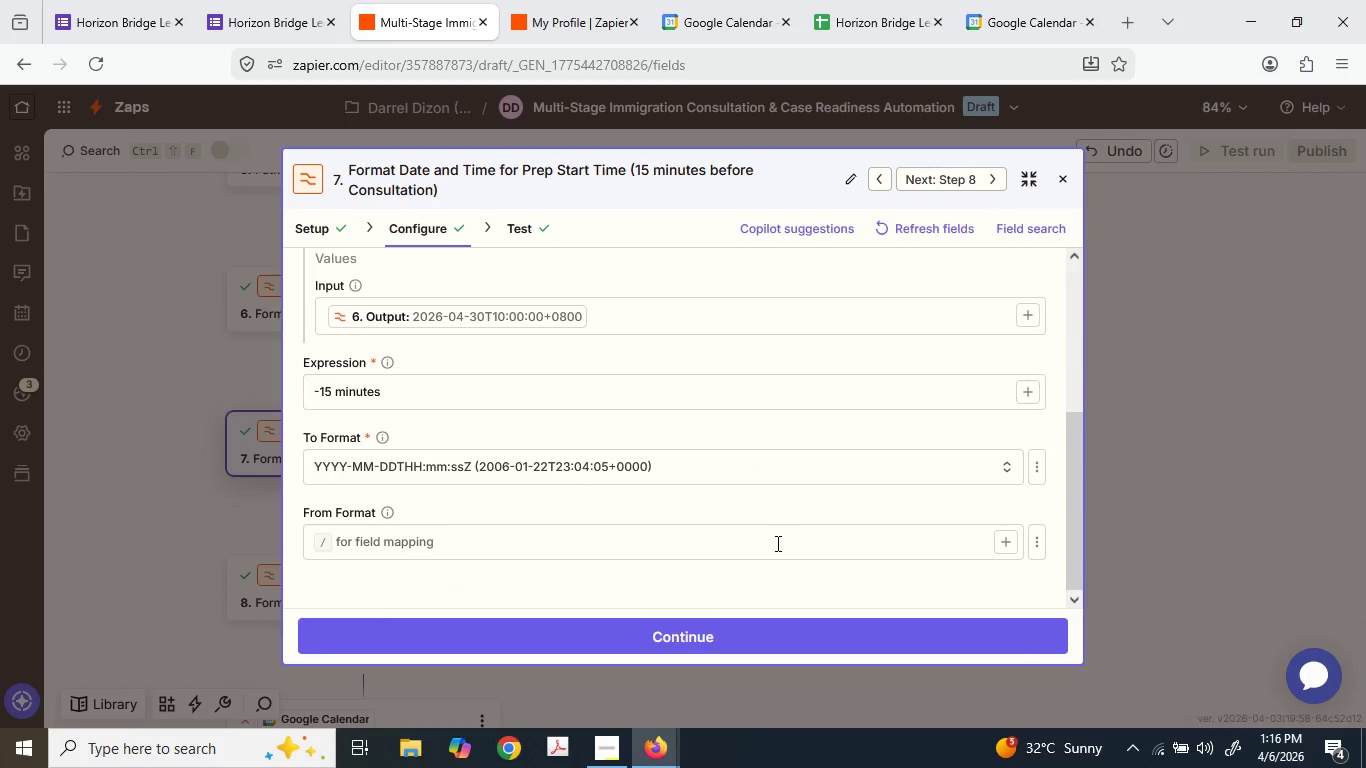 
triple_click([776, 543])
 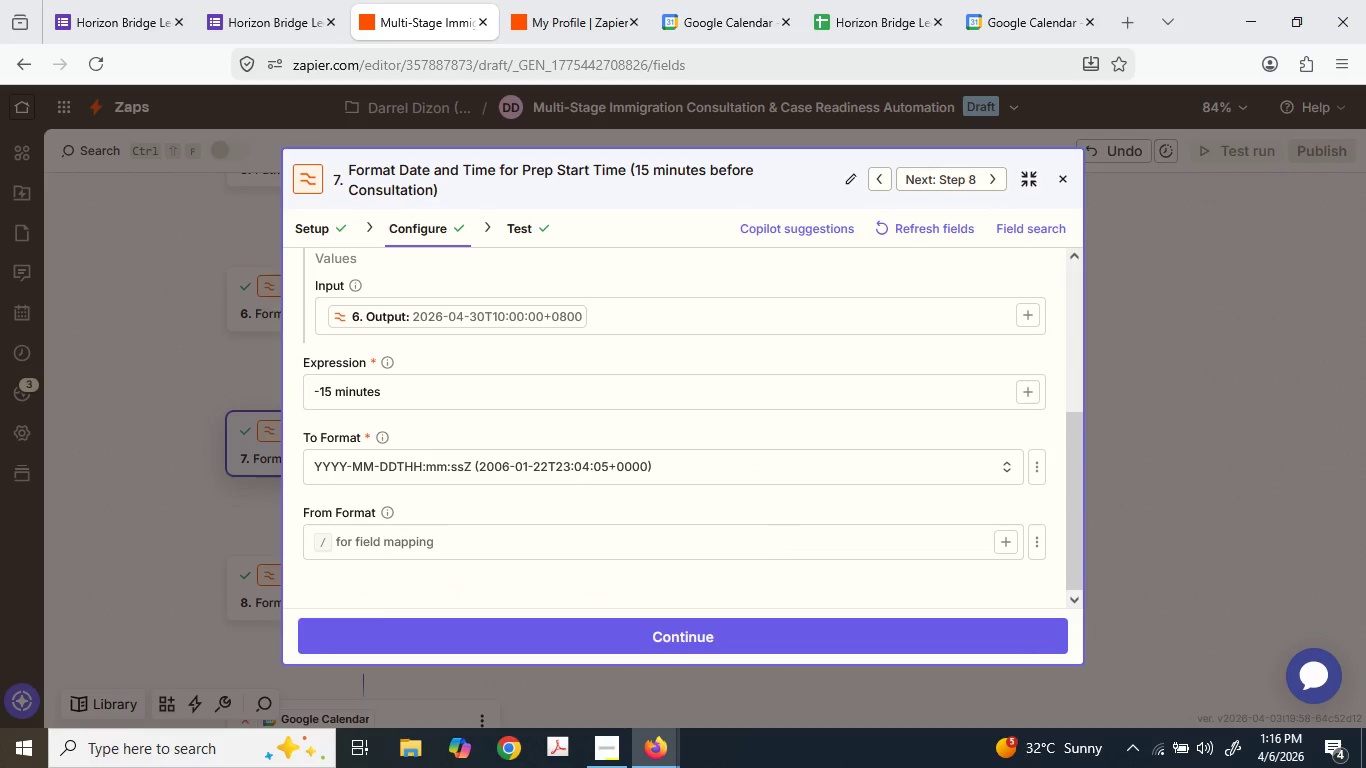 
key(Backspace)
 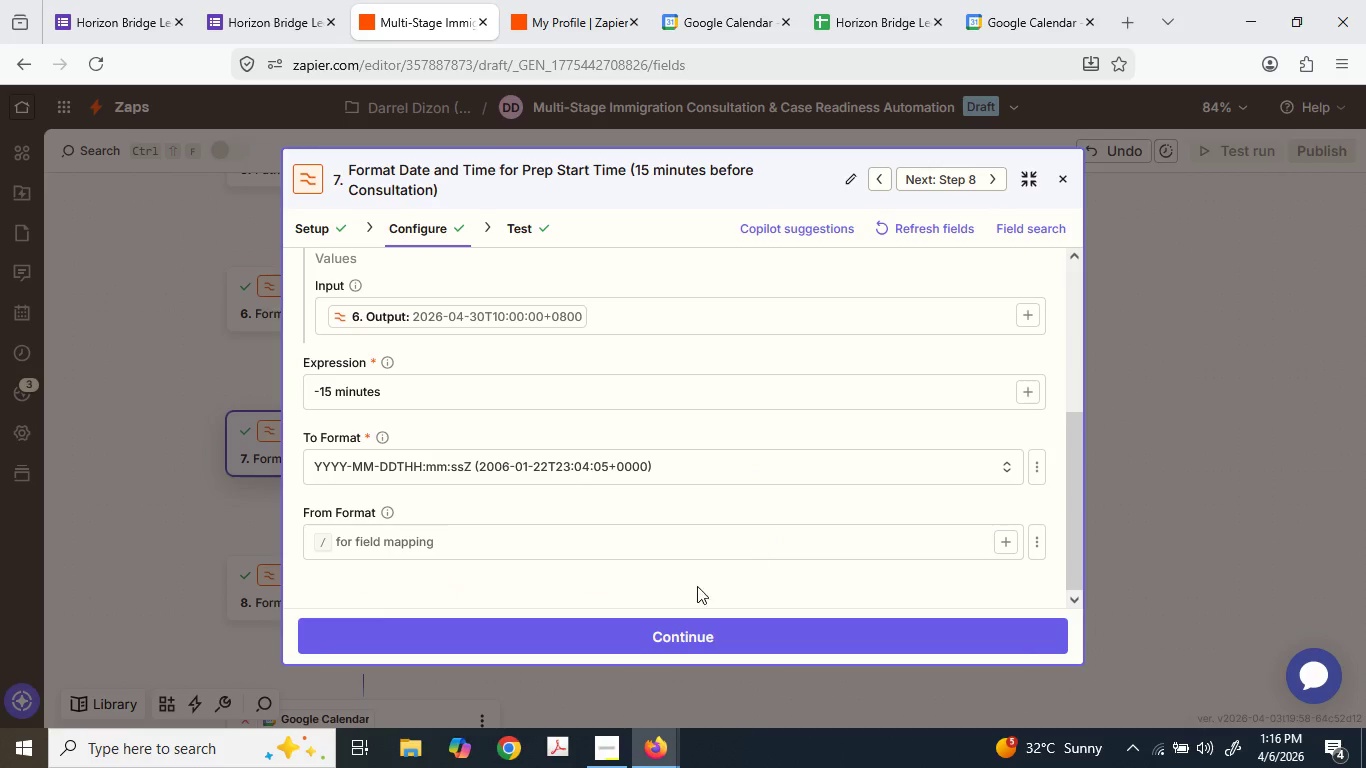 
key(Backspace)
 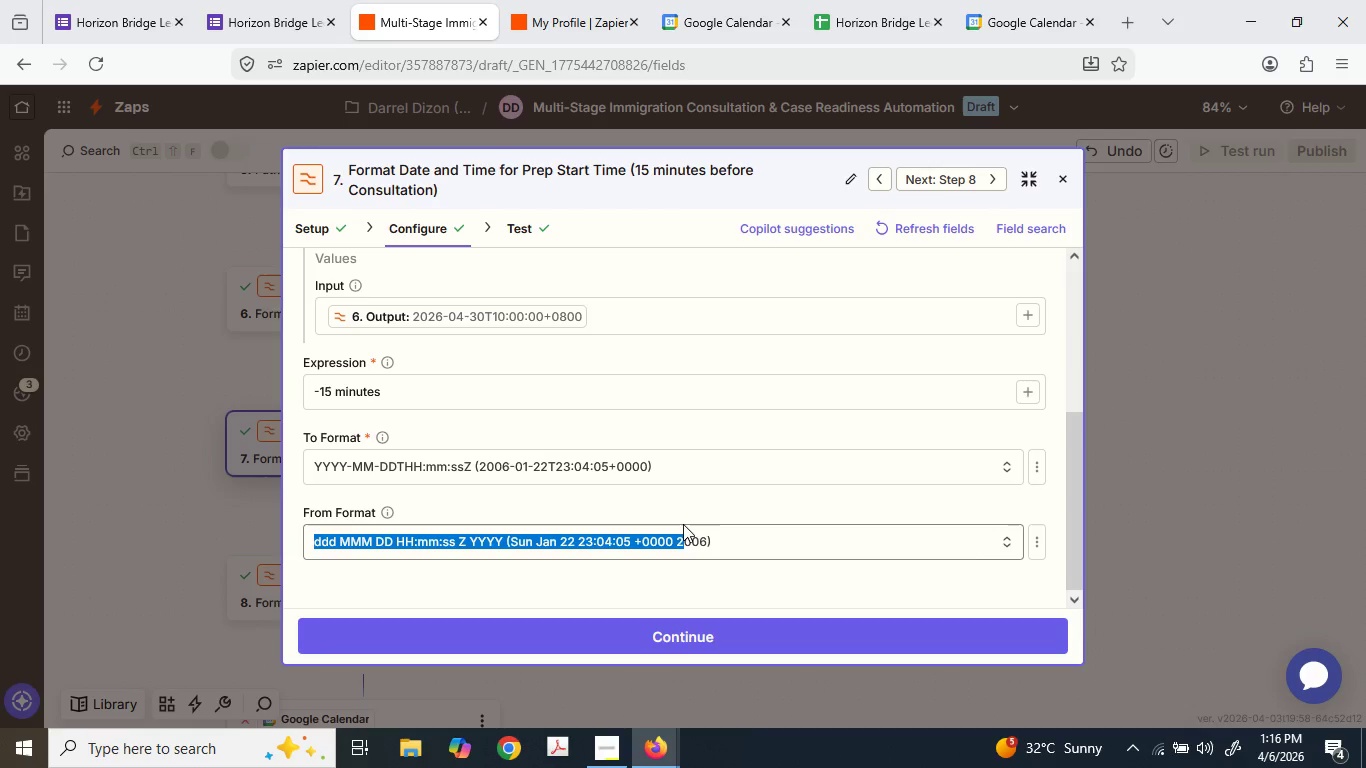 
key(Backspace)
 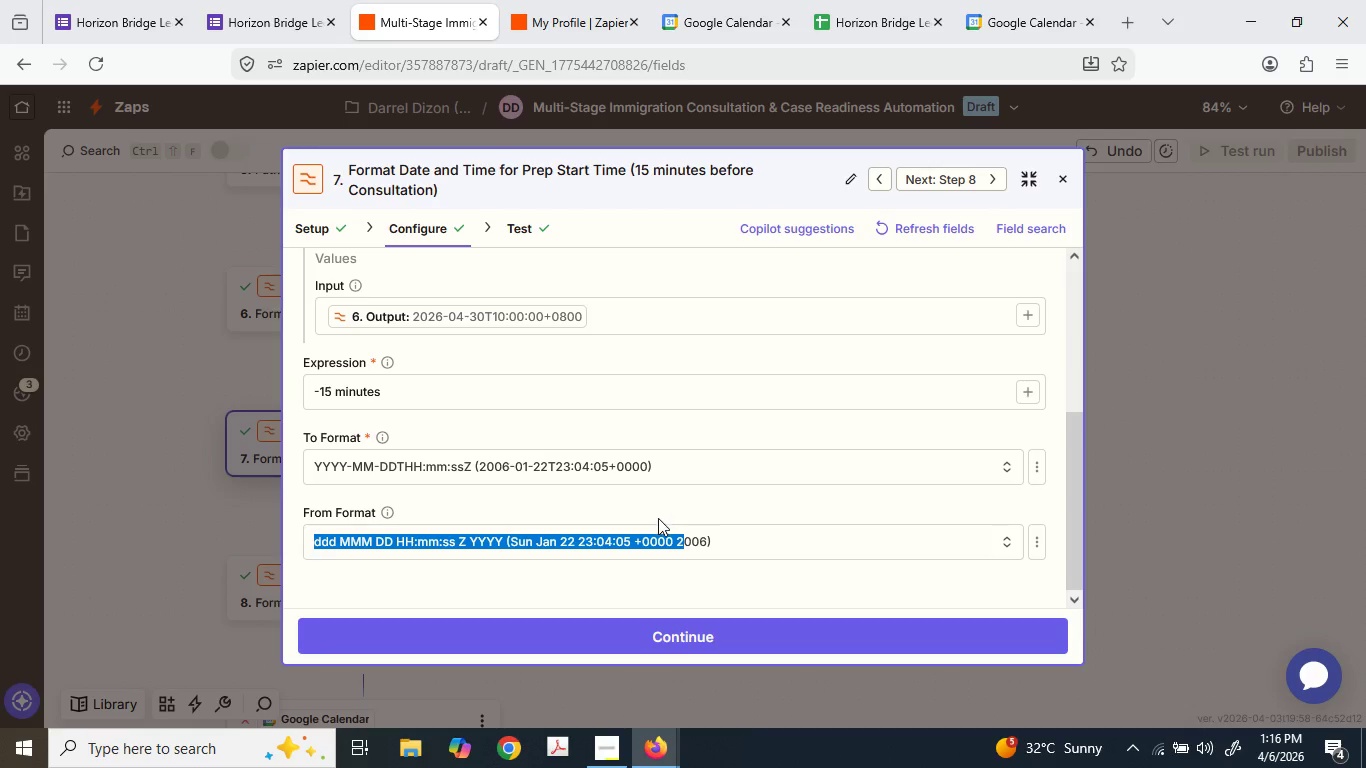 
key(Backspace)
 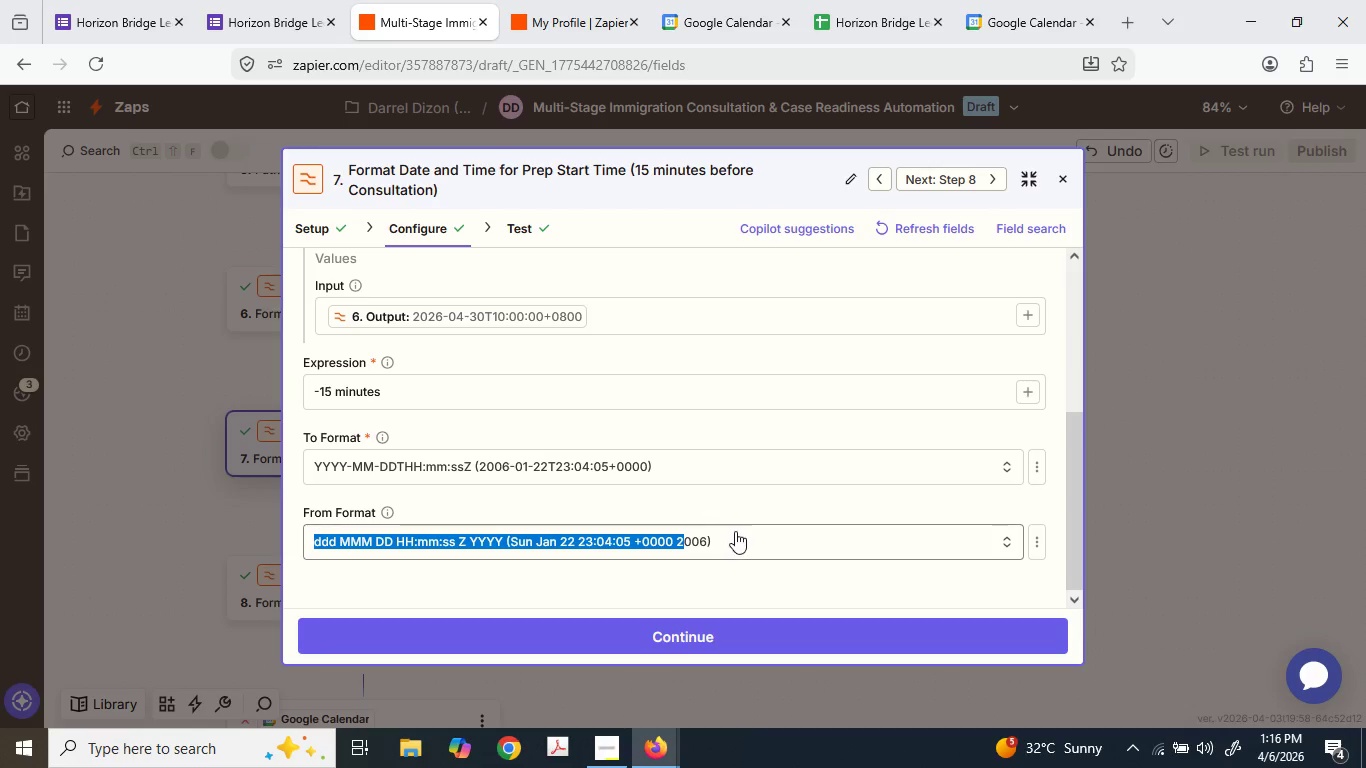 
left_click([752, 533])
 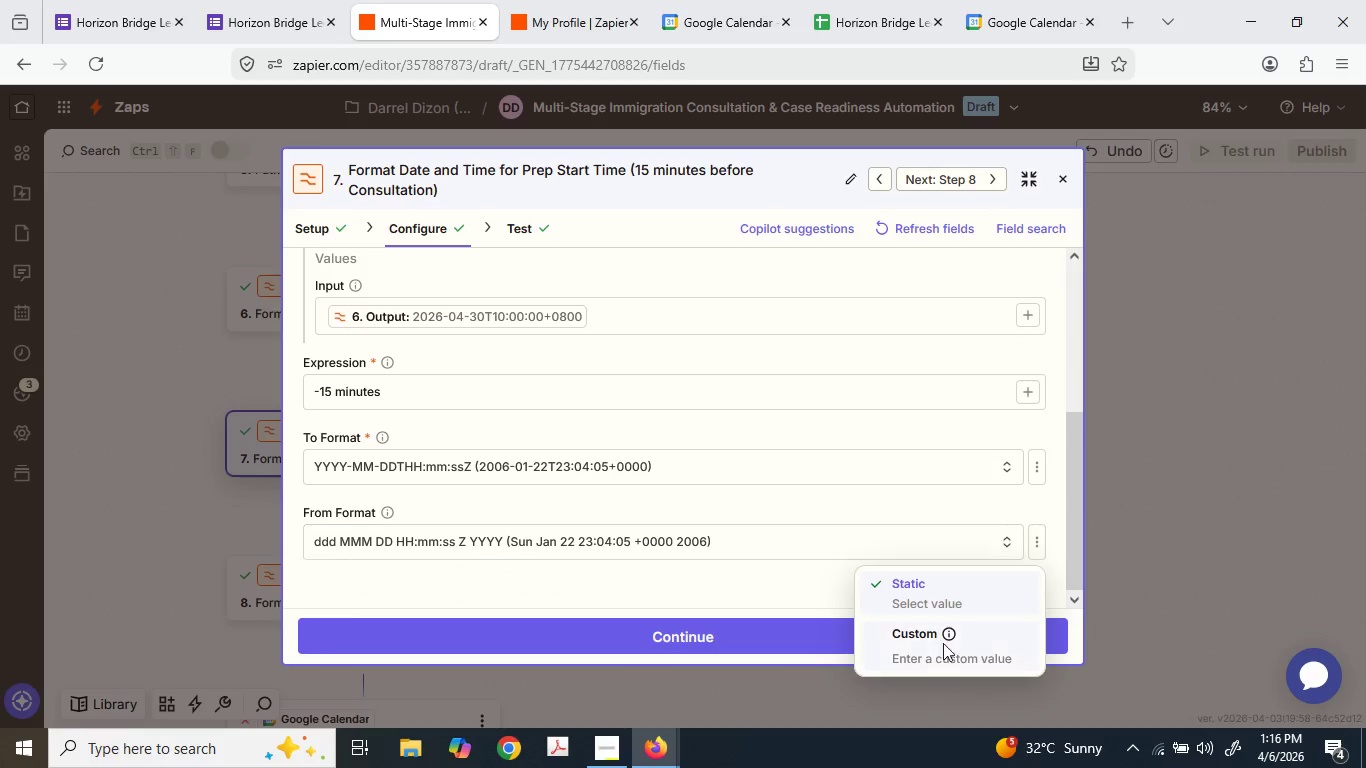 
left_click([630, 518])
 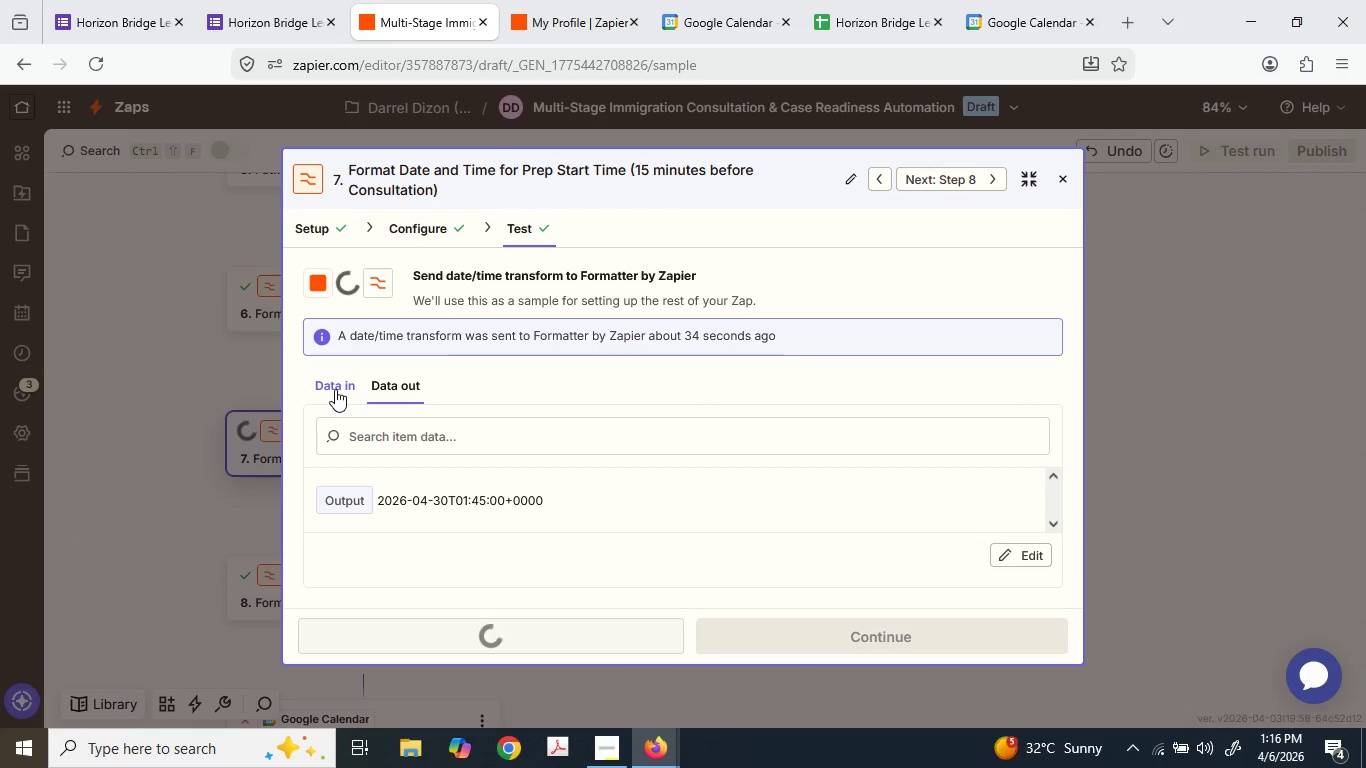 
wait(5.92)
 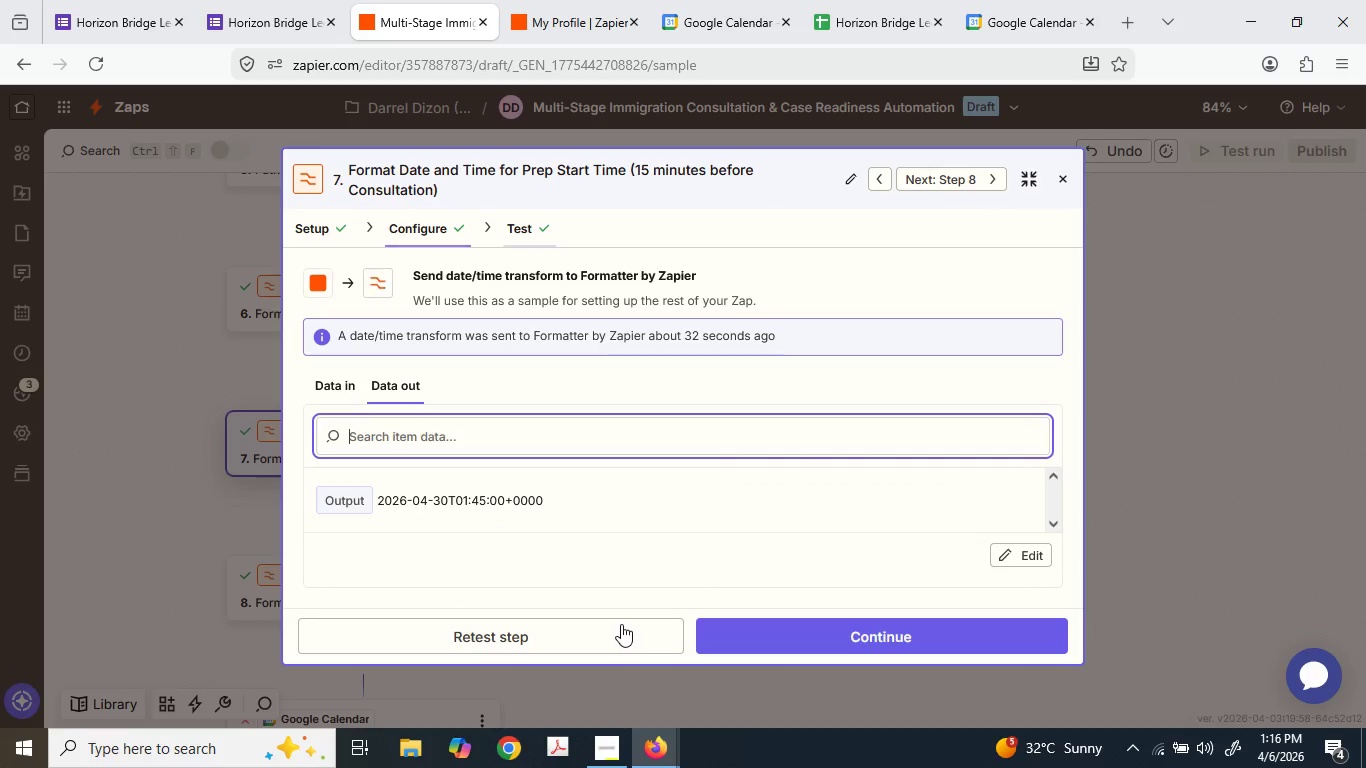 
left_click([335, 385])
 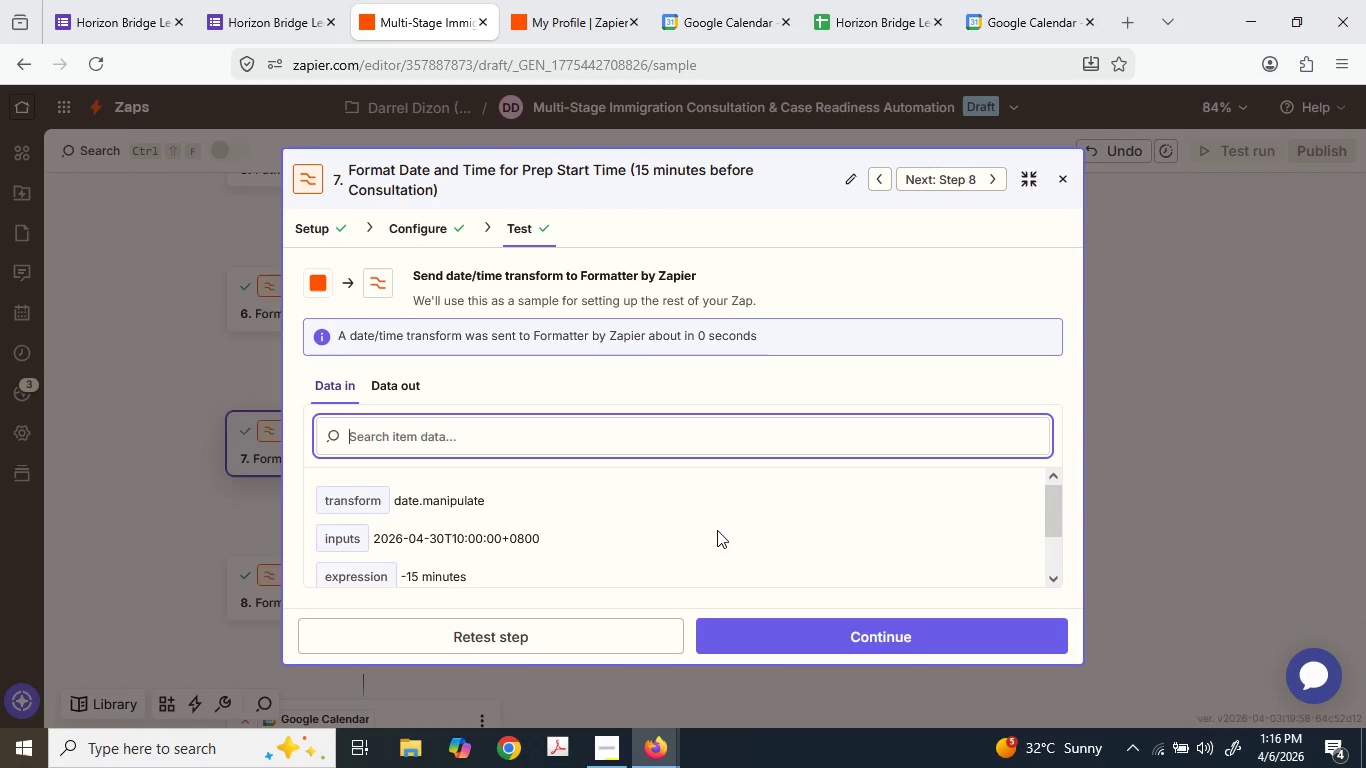 
scroll: coordinate [717, 527], scroll_direction: down, amount: 2.0
 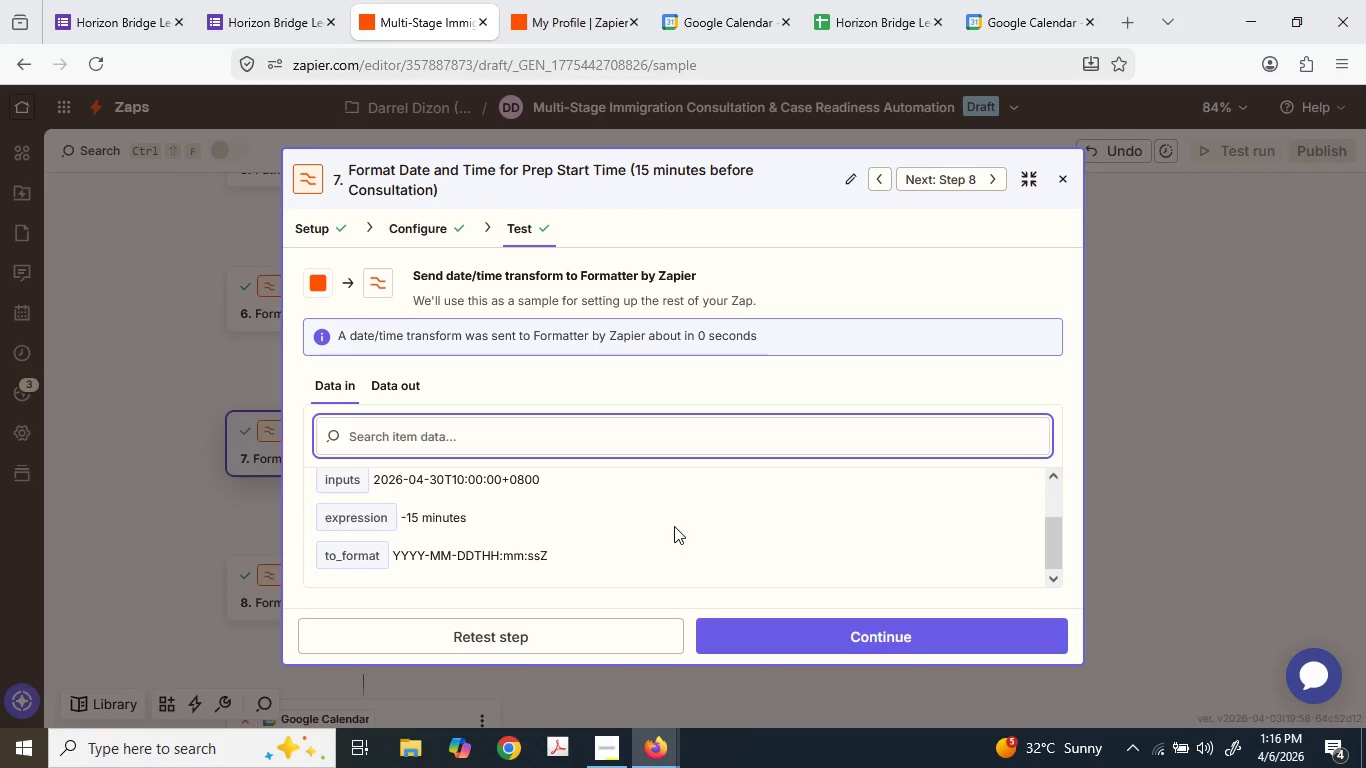 
scroll: coordinate [674, 517], scroll_direction: up, amount: 1.0
 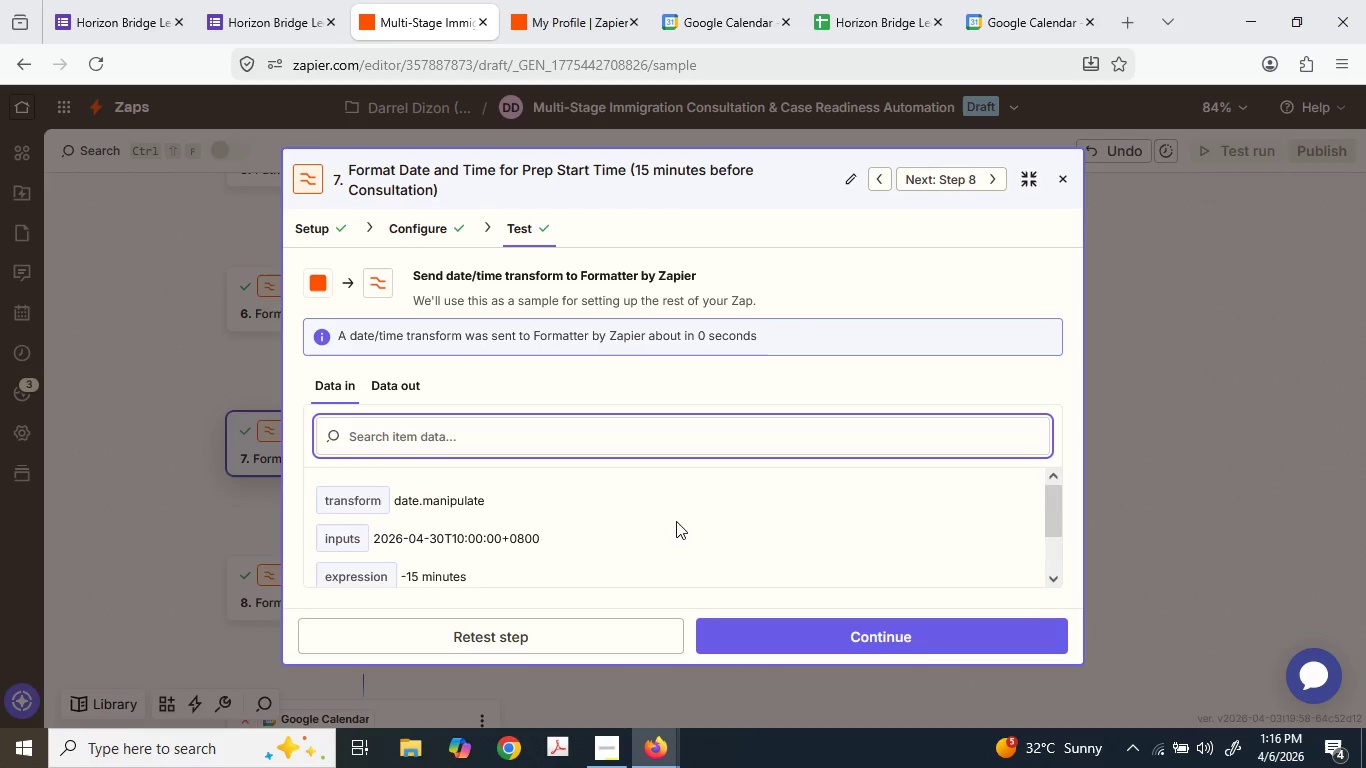 
scroll: coordinate [676, 523], scroll_direction: down, amount: 1.0
 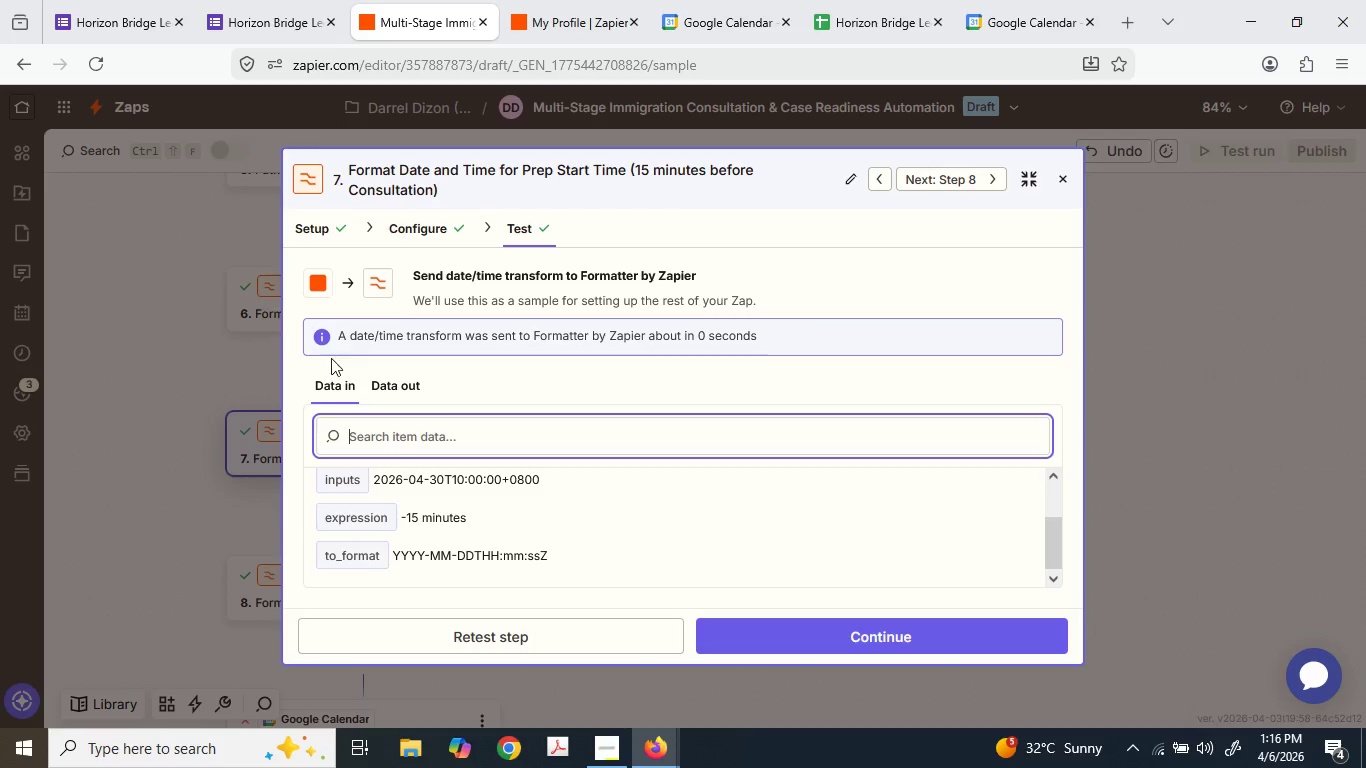 
wait(11.21)
 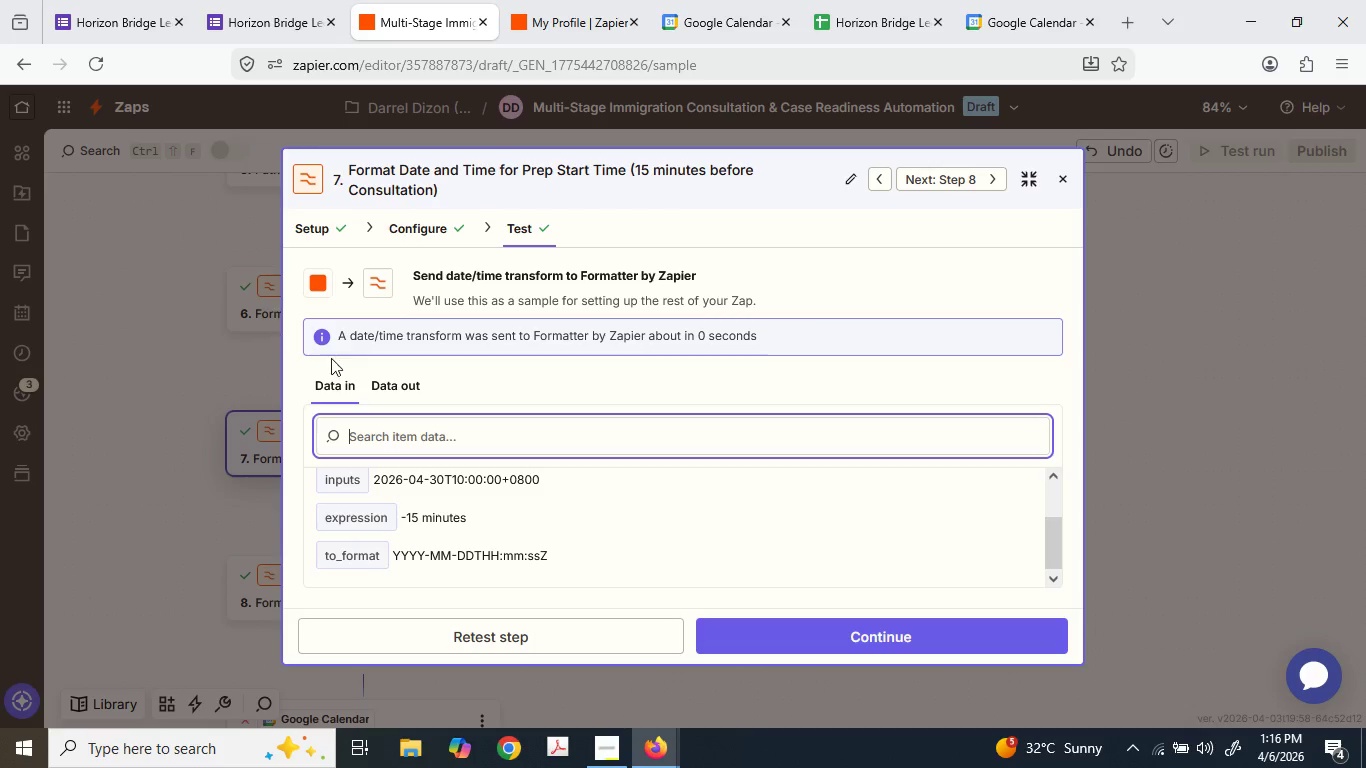 
left_click([389, 376])
 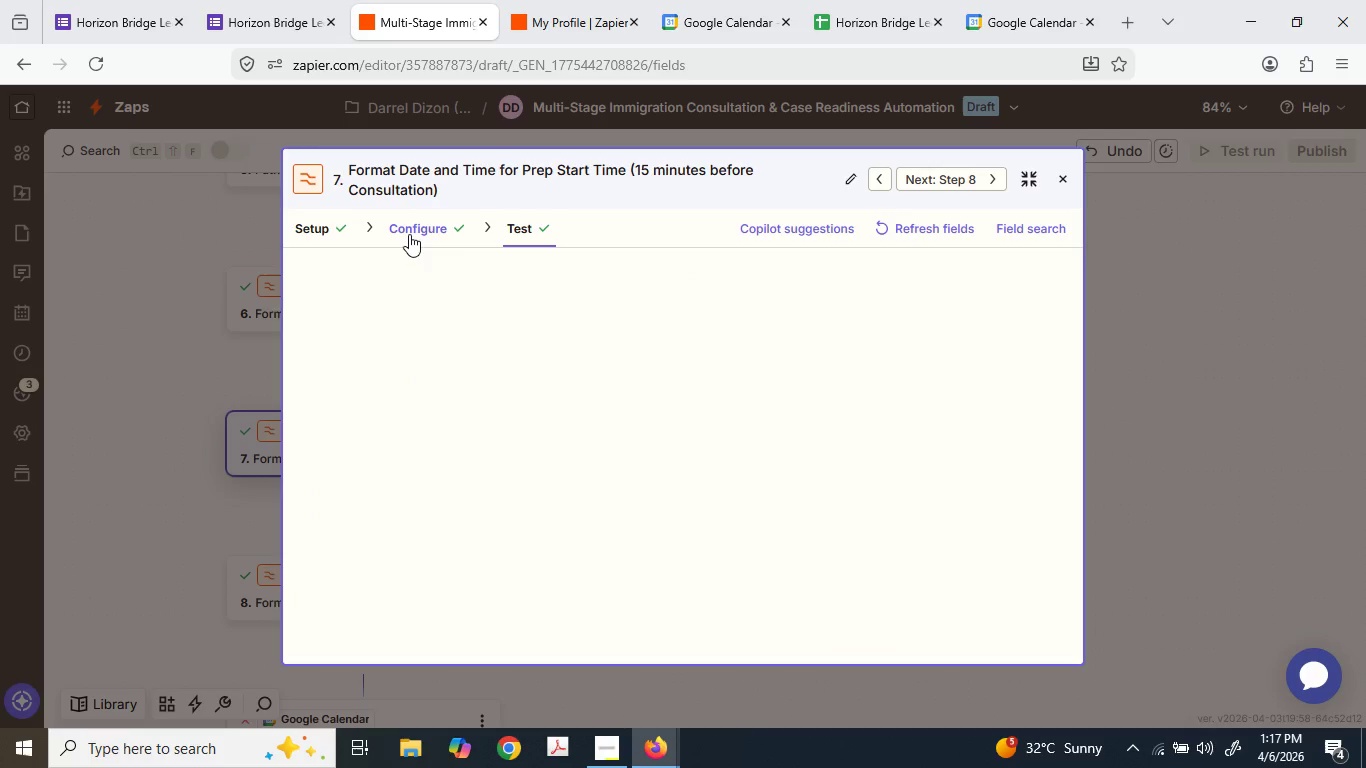 
scroll: coordinate [513, 538], scroll_direction: down, amount: 3.0
 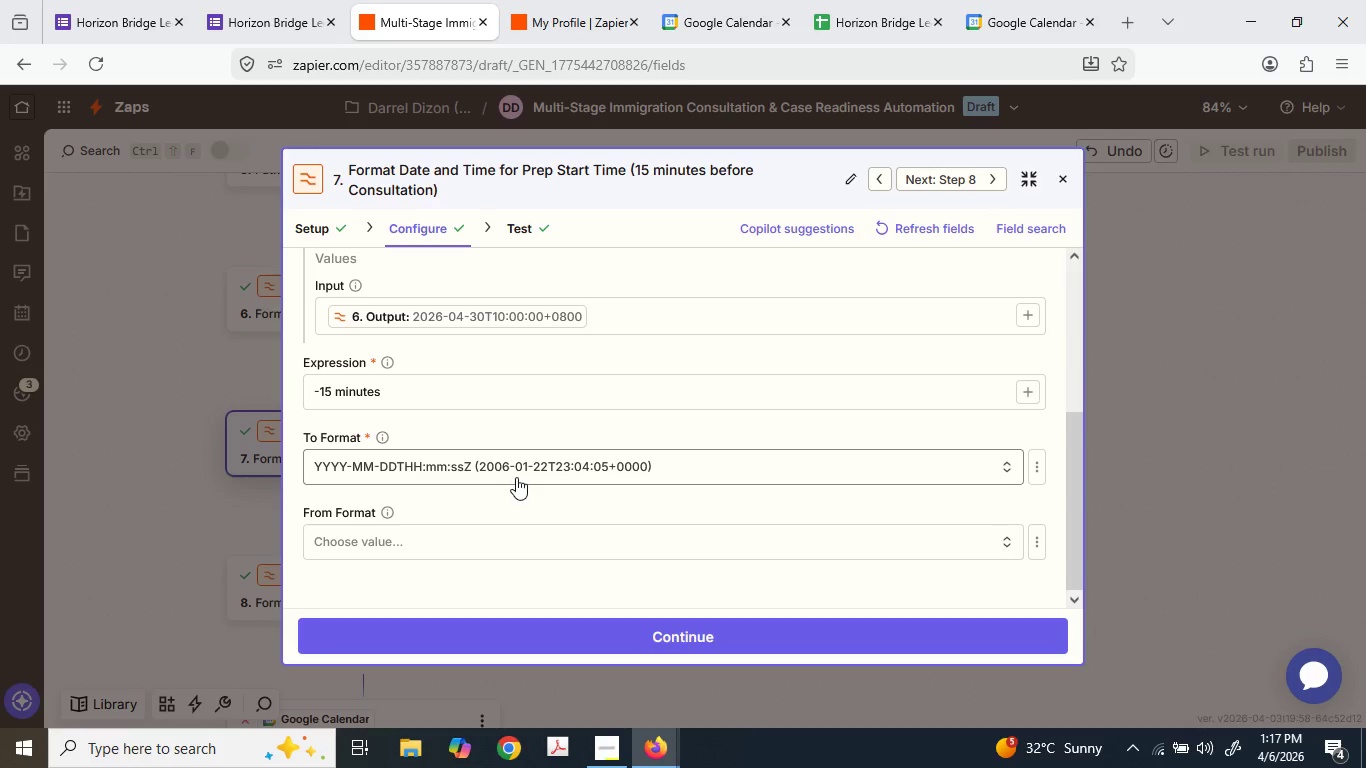 
scroll: coordinate [513, 480], scroll_direction: up, amount: 1.0
 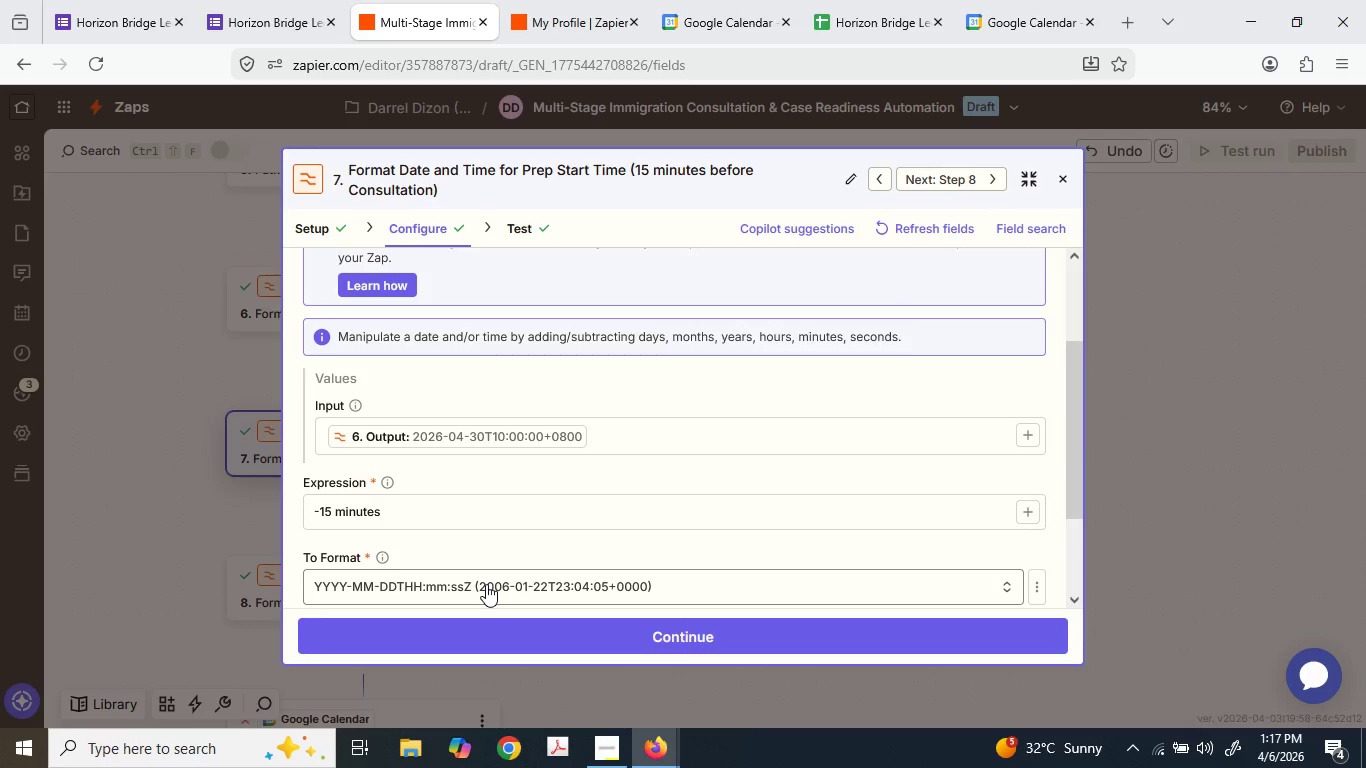 
scroll: coordinate [505, 512], scroll_direction: down, amount: 1.0
 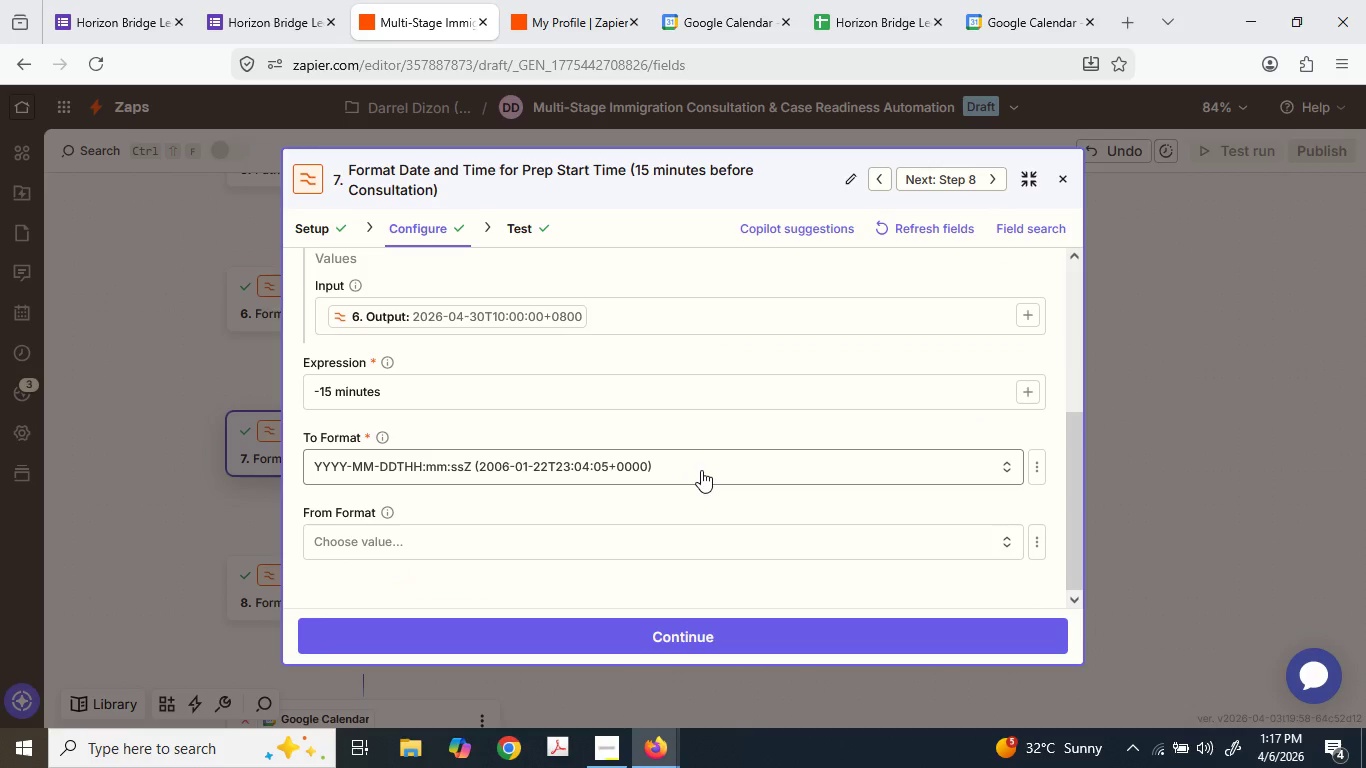 
left_click([701, 470])
 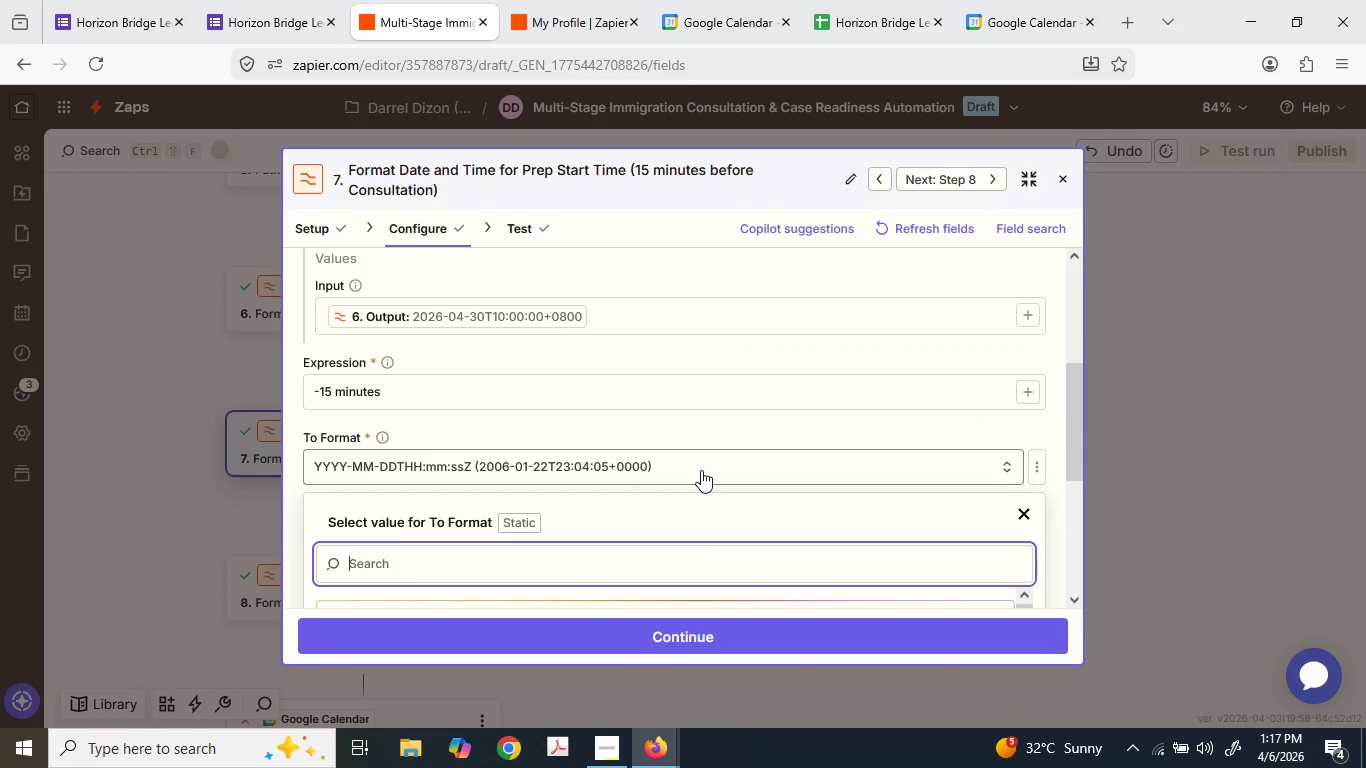 
scroll: coordinate [700, 465], scroll_direction: down, amount: 2.0
 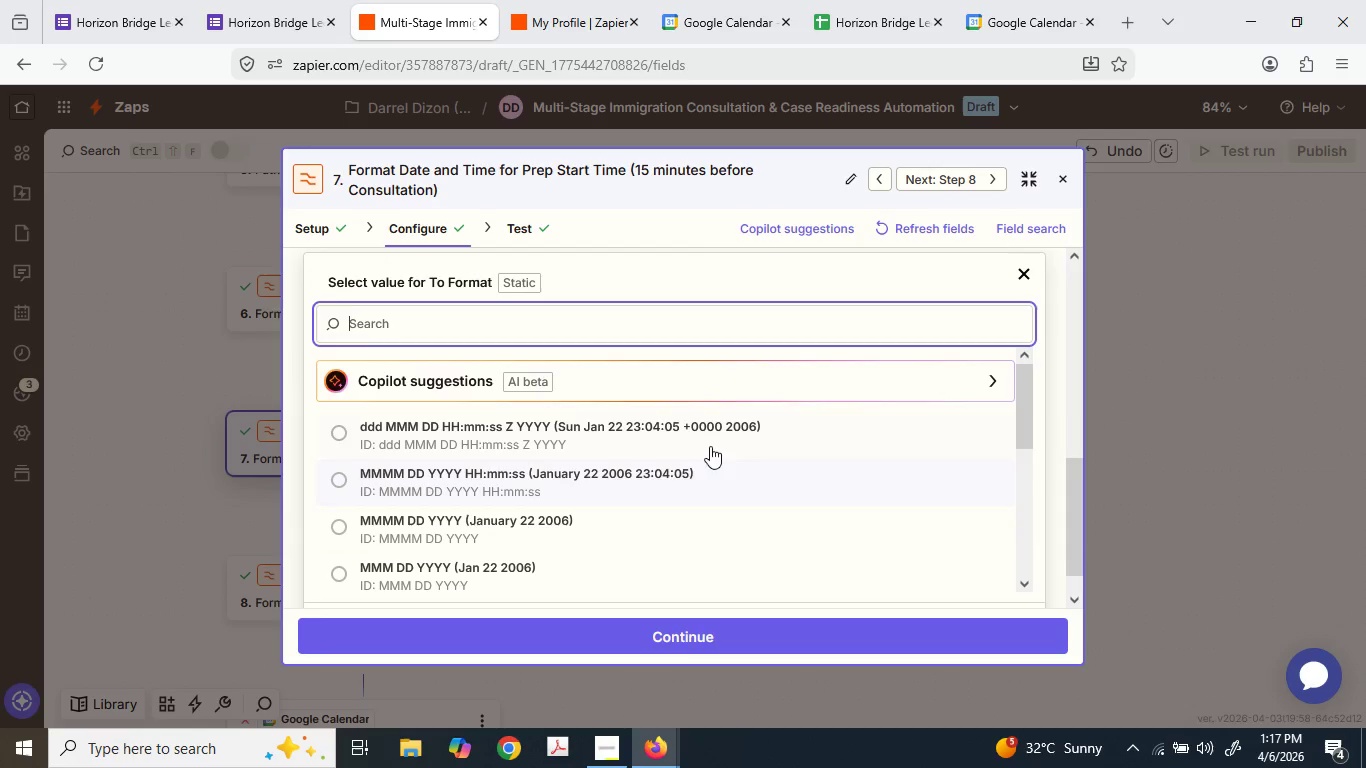 
scroll: coordinate [713, 445], scroll_direction: up, amount: 2.0
 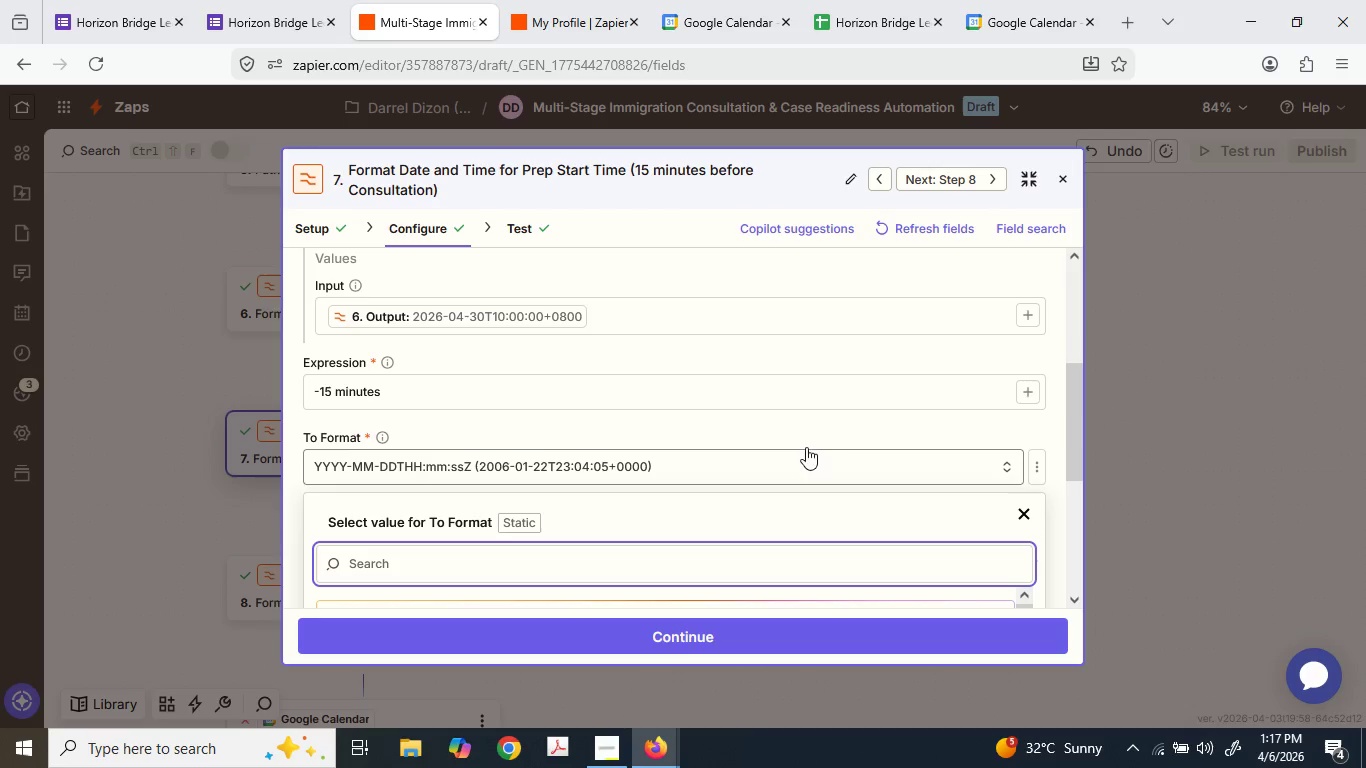 
left_click([806, 437])
 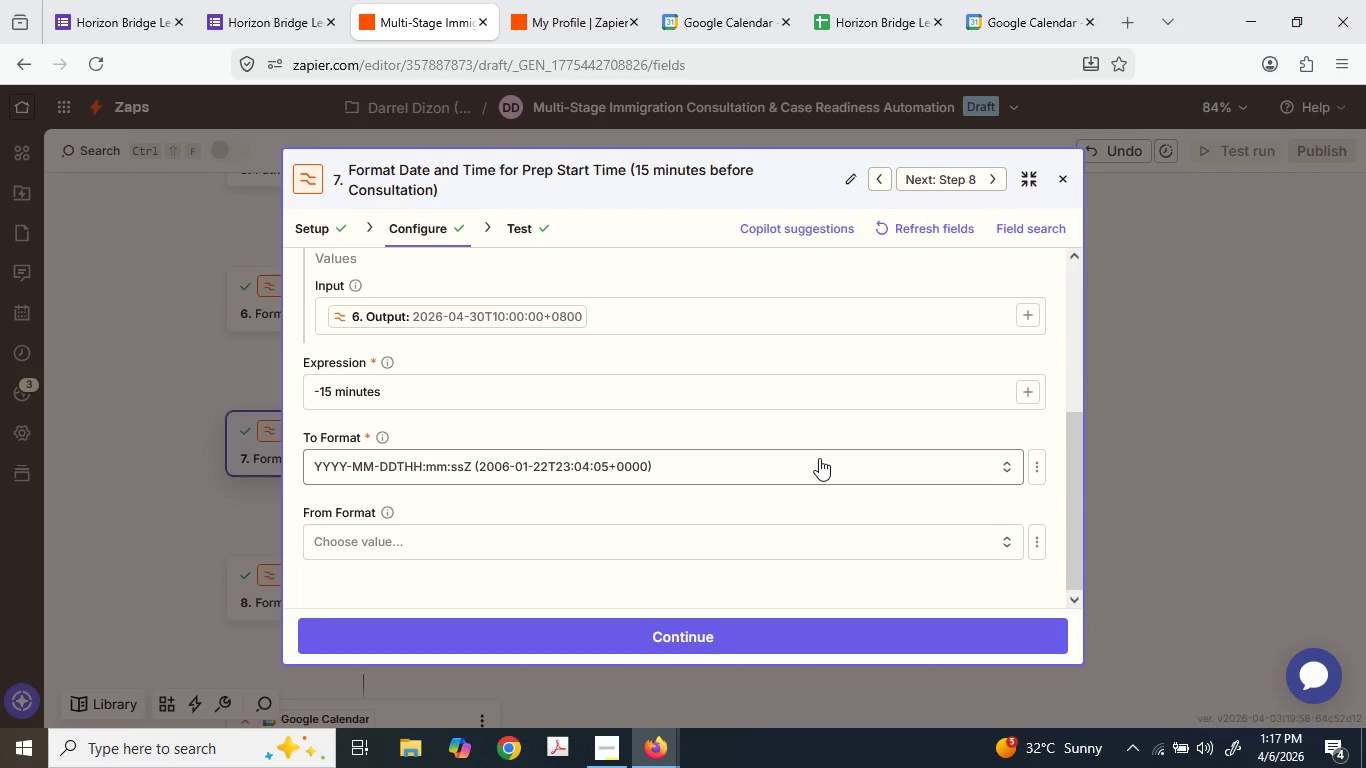 
left_click([819, 457])
 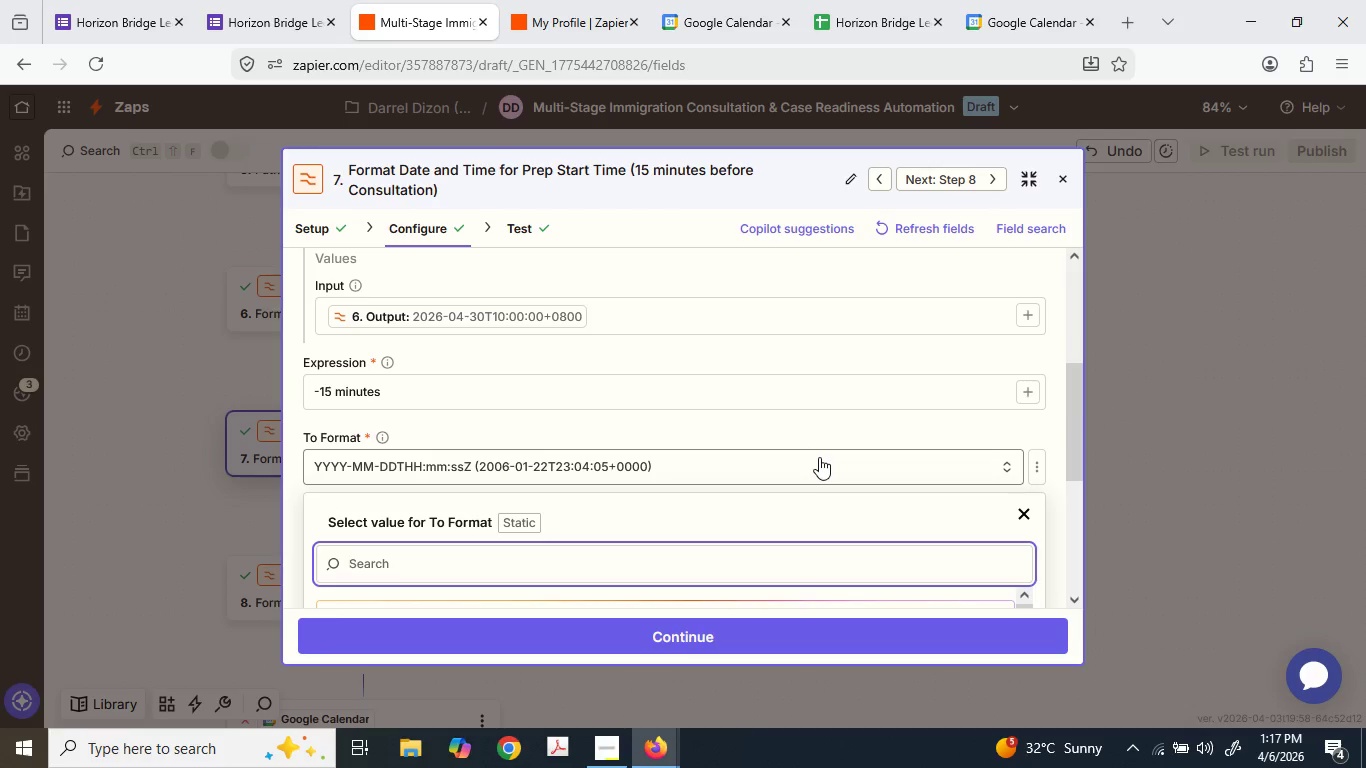 
scroll: coordinate [819, 466], scroll_direction: down, amount: 2.0
 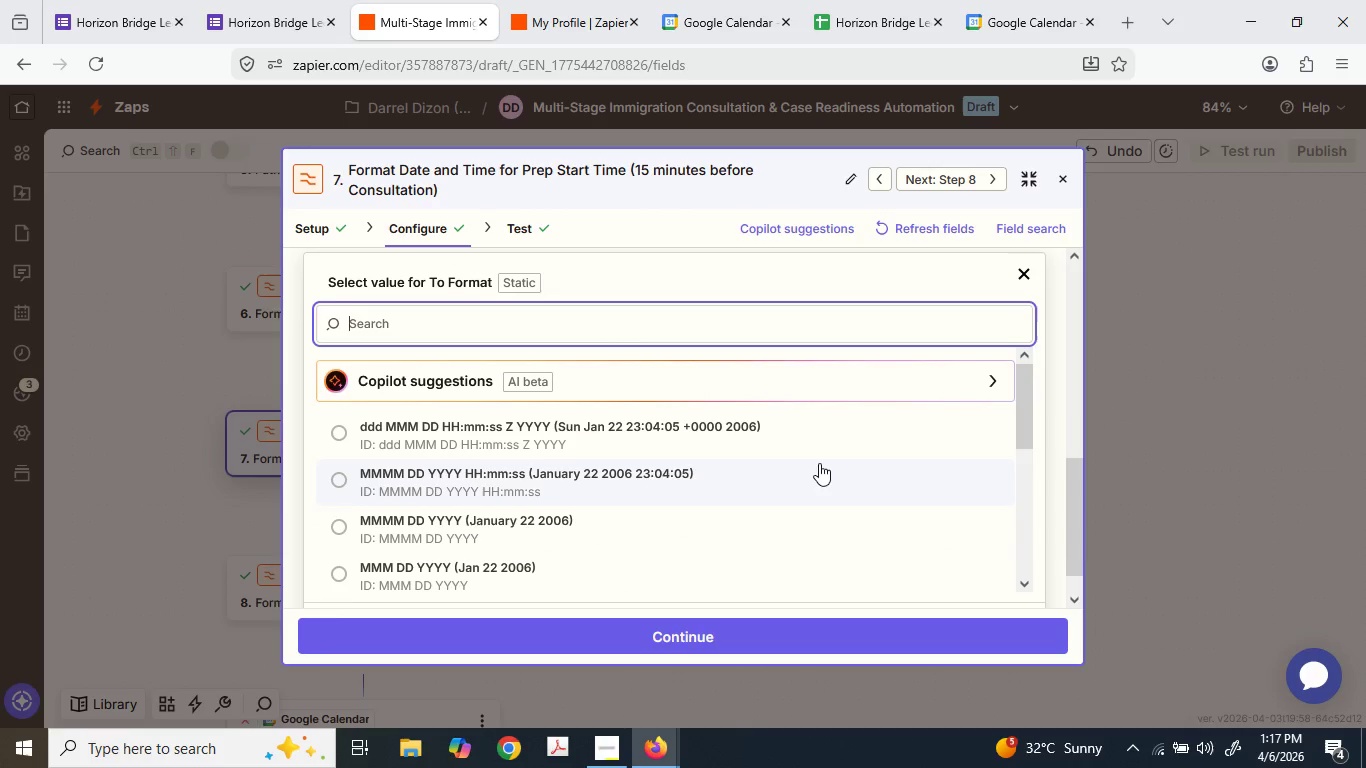 
scroll: coordinate [818, 459], scroll_direction: up, amount: 1.0
 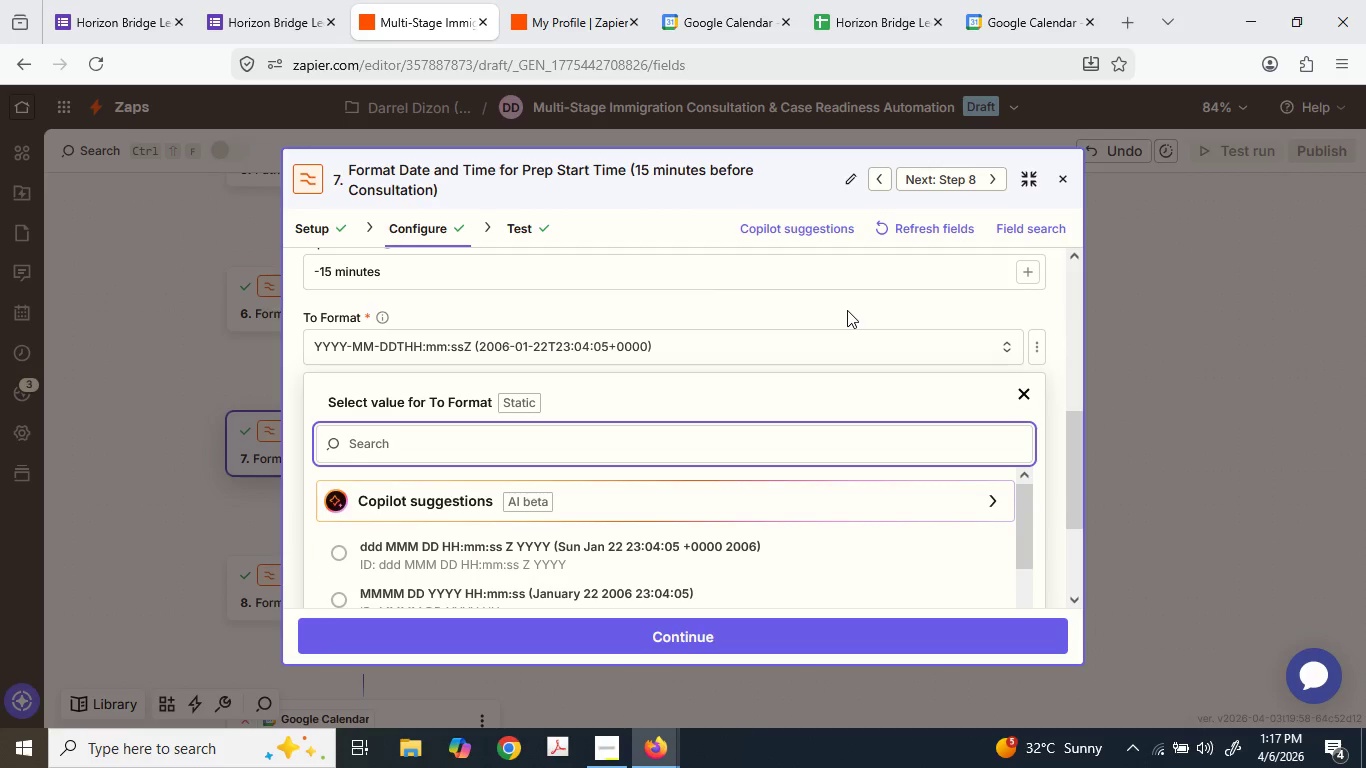 
scroll: coordinate [888, 474], scroll_direction: down, amount: 2.0
 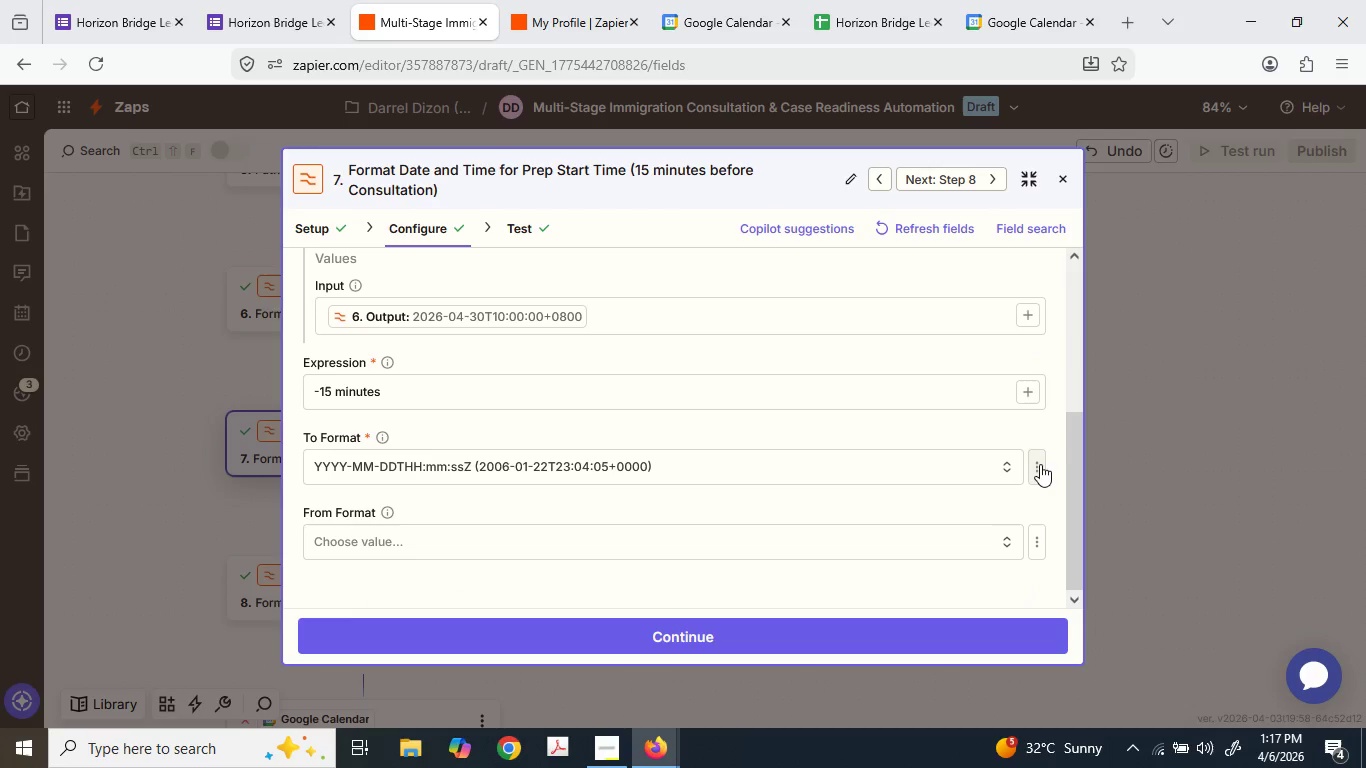 
left_click([974, 578])
 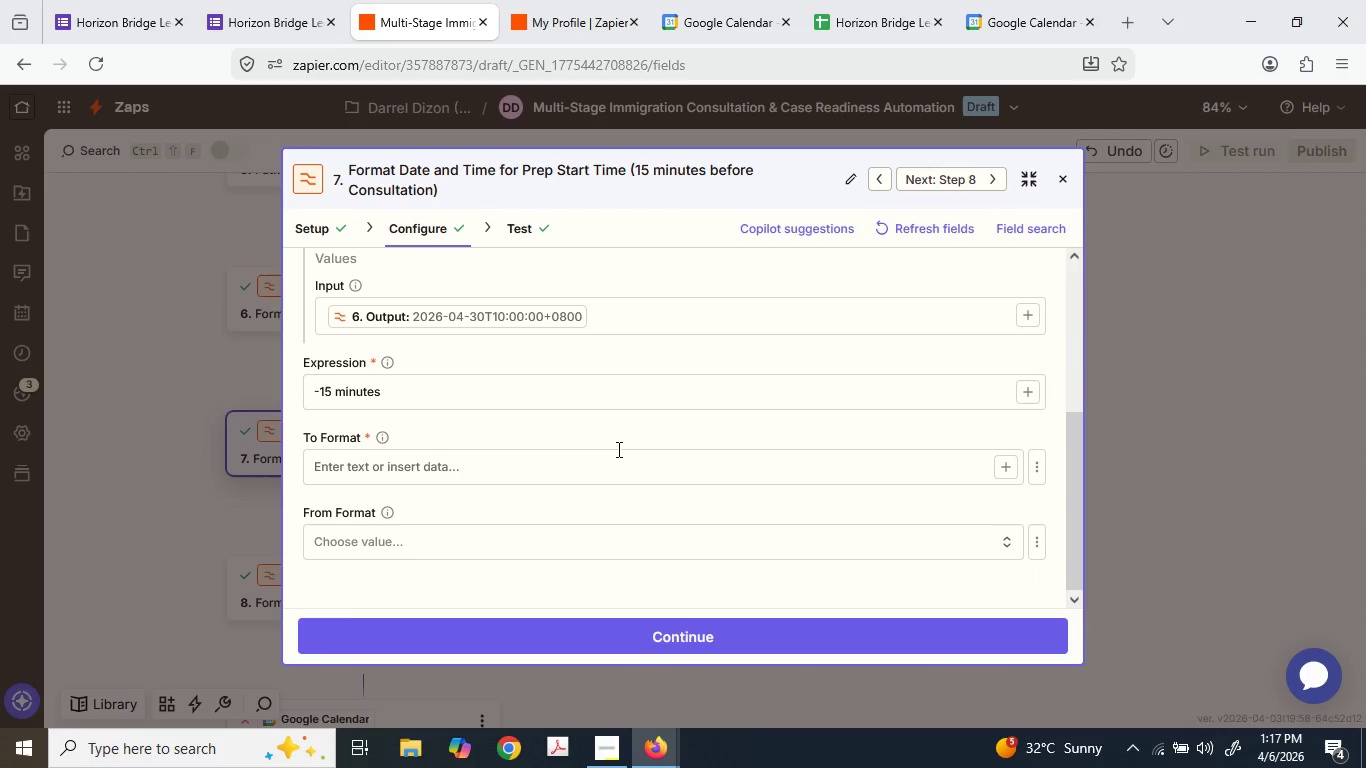 
left_click([618, 454])
 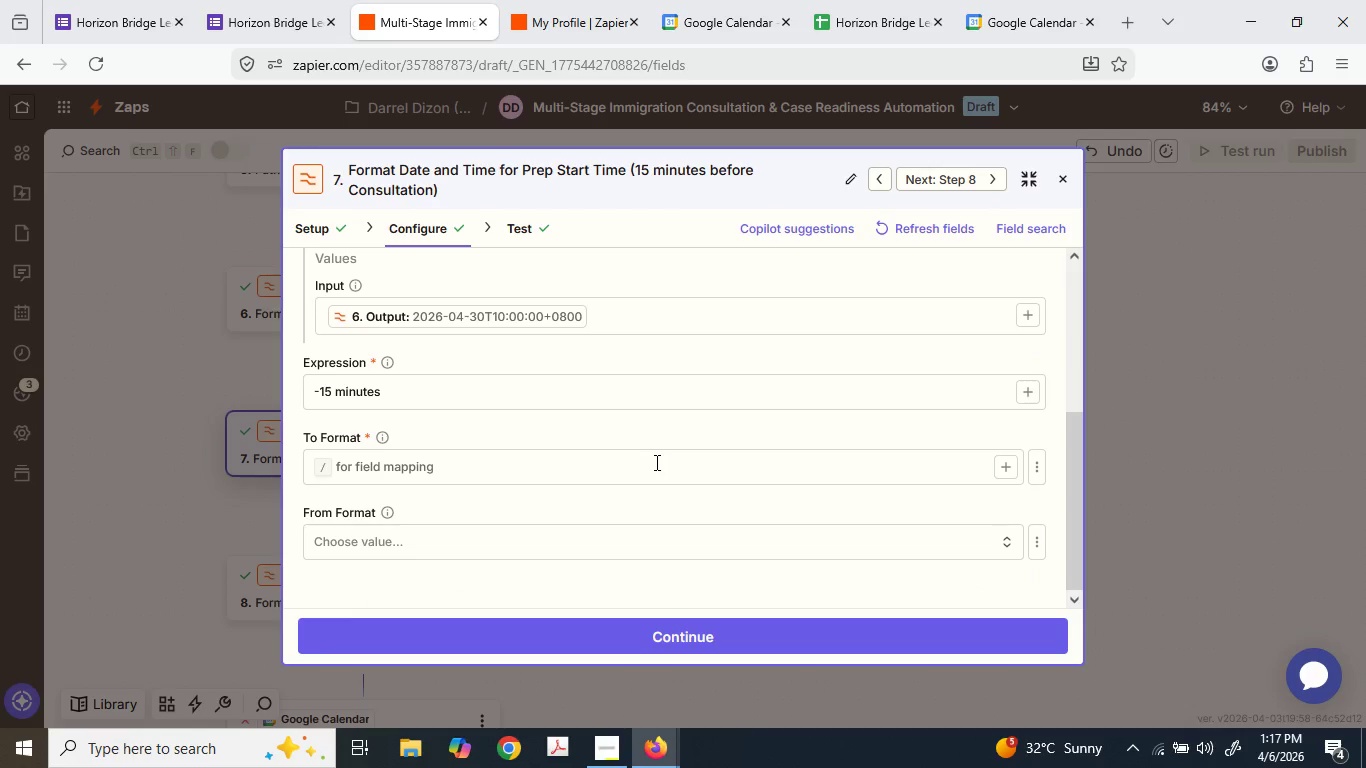 
type(YYYY-MM-)
 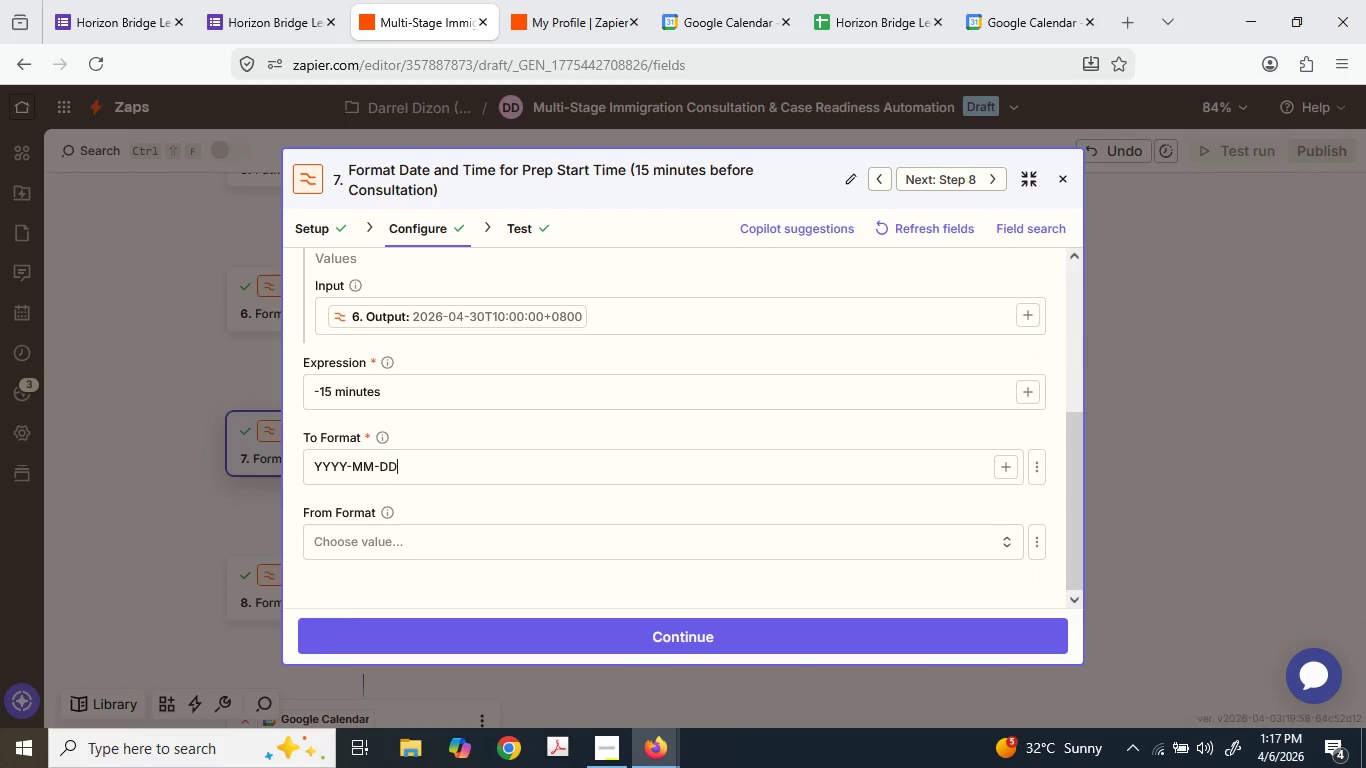 
type(DD hh:)
 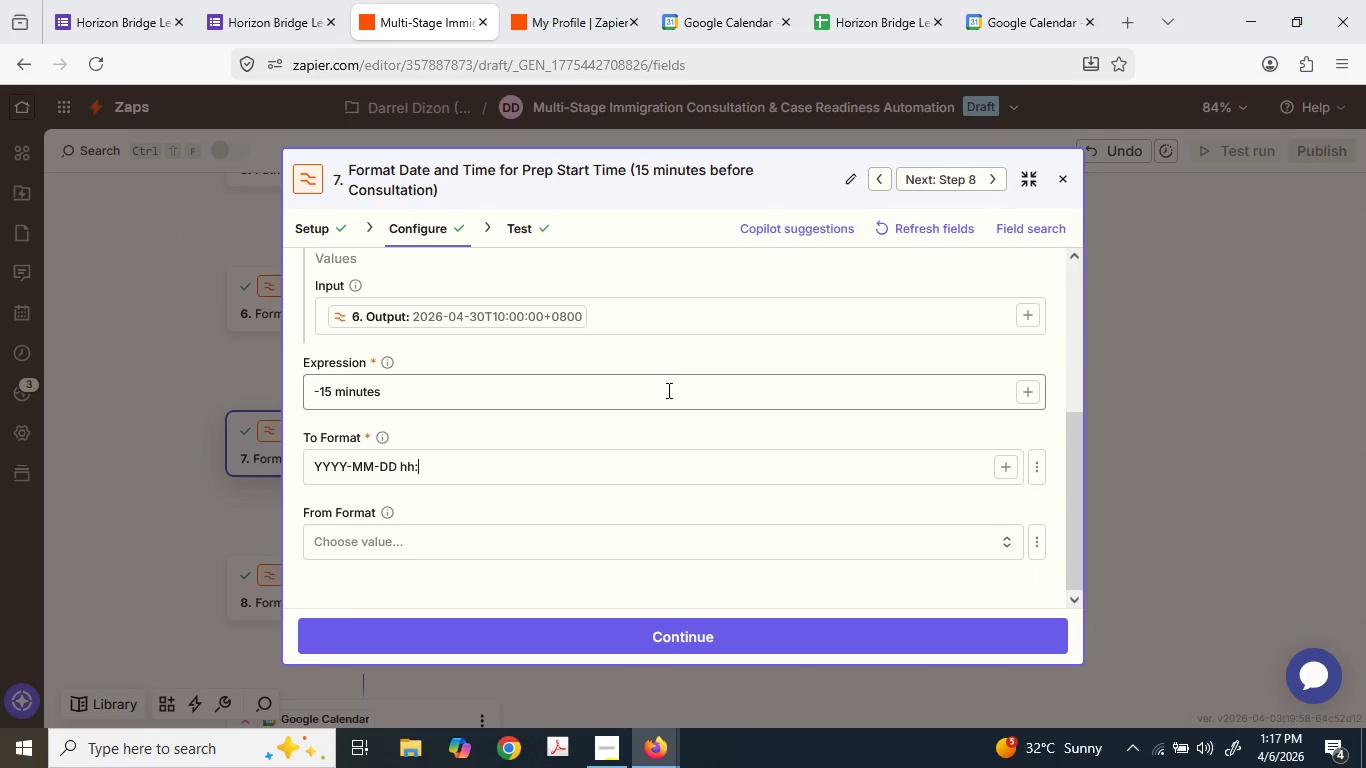 
type(mm)
 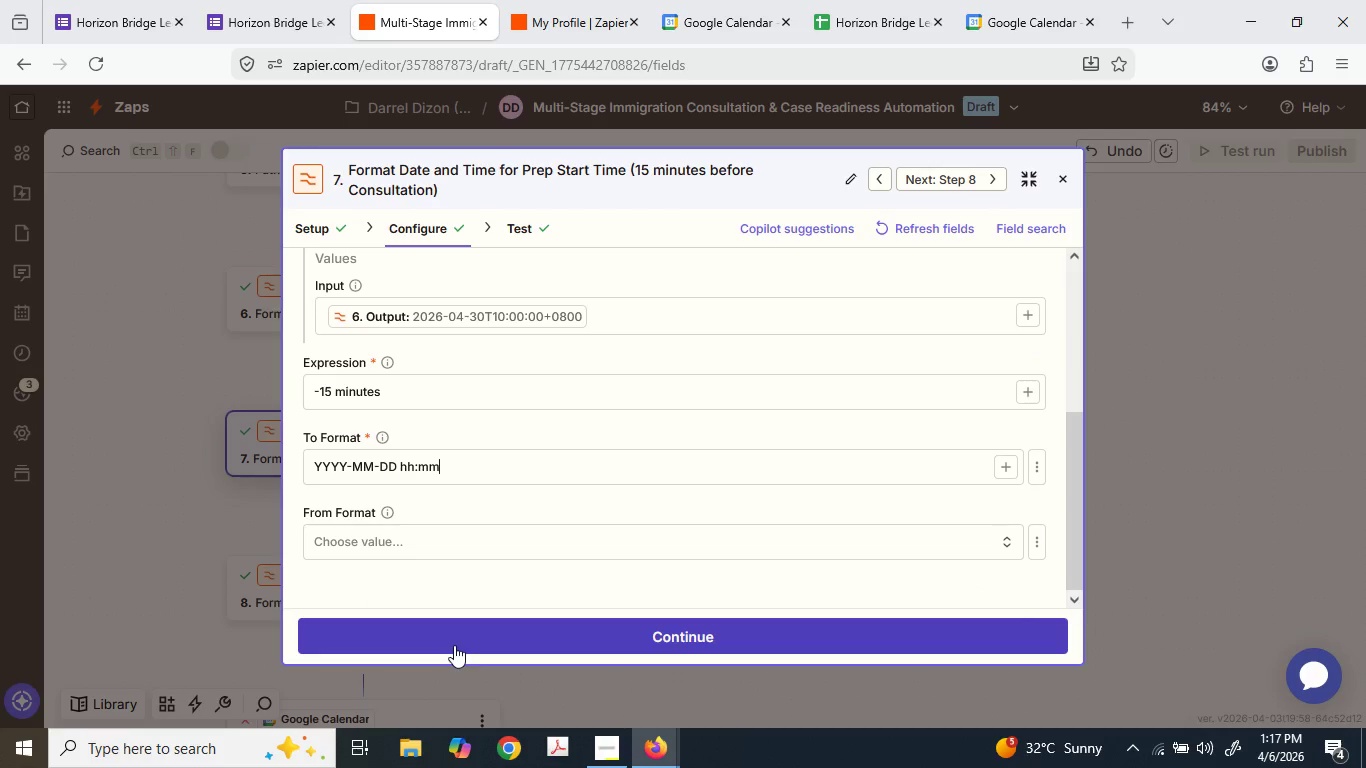 
left_click([453, 642])
 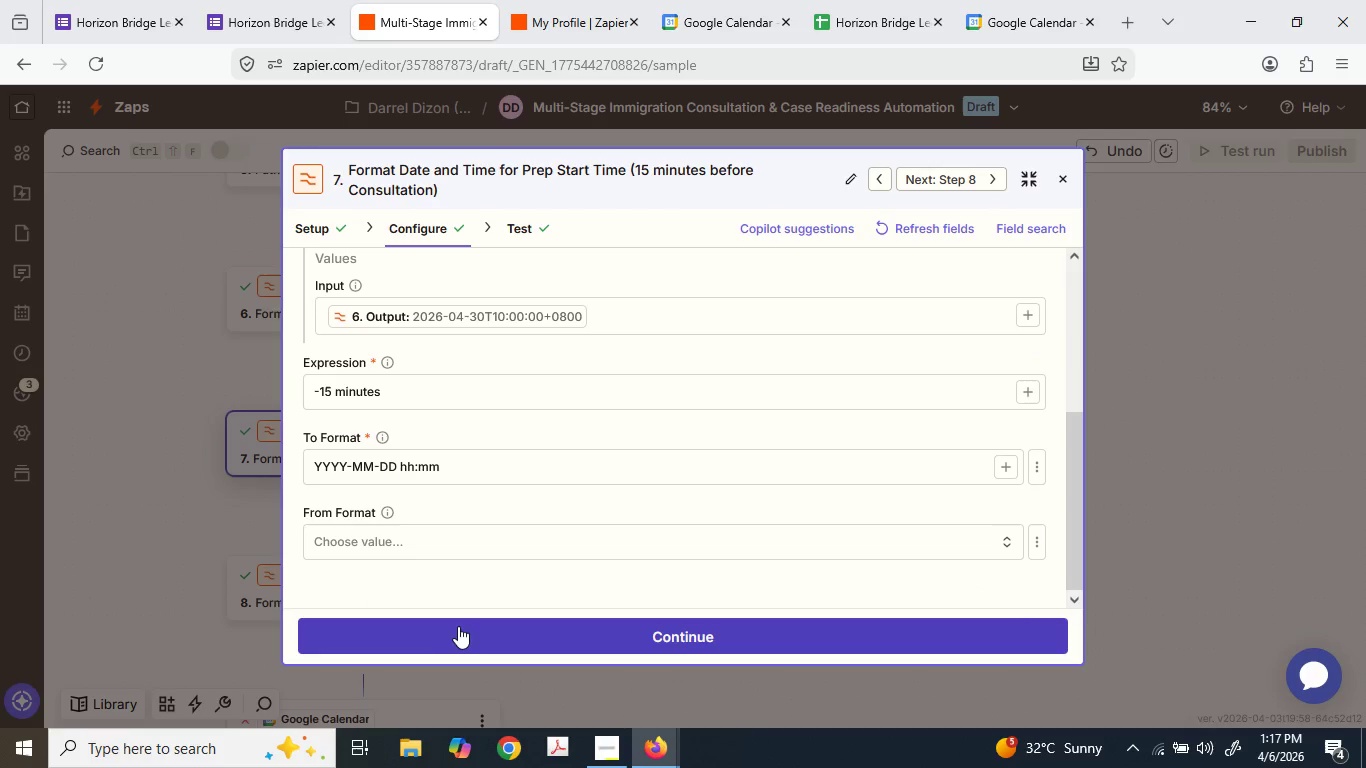 
left_click([457, 624])
 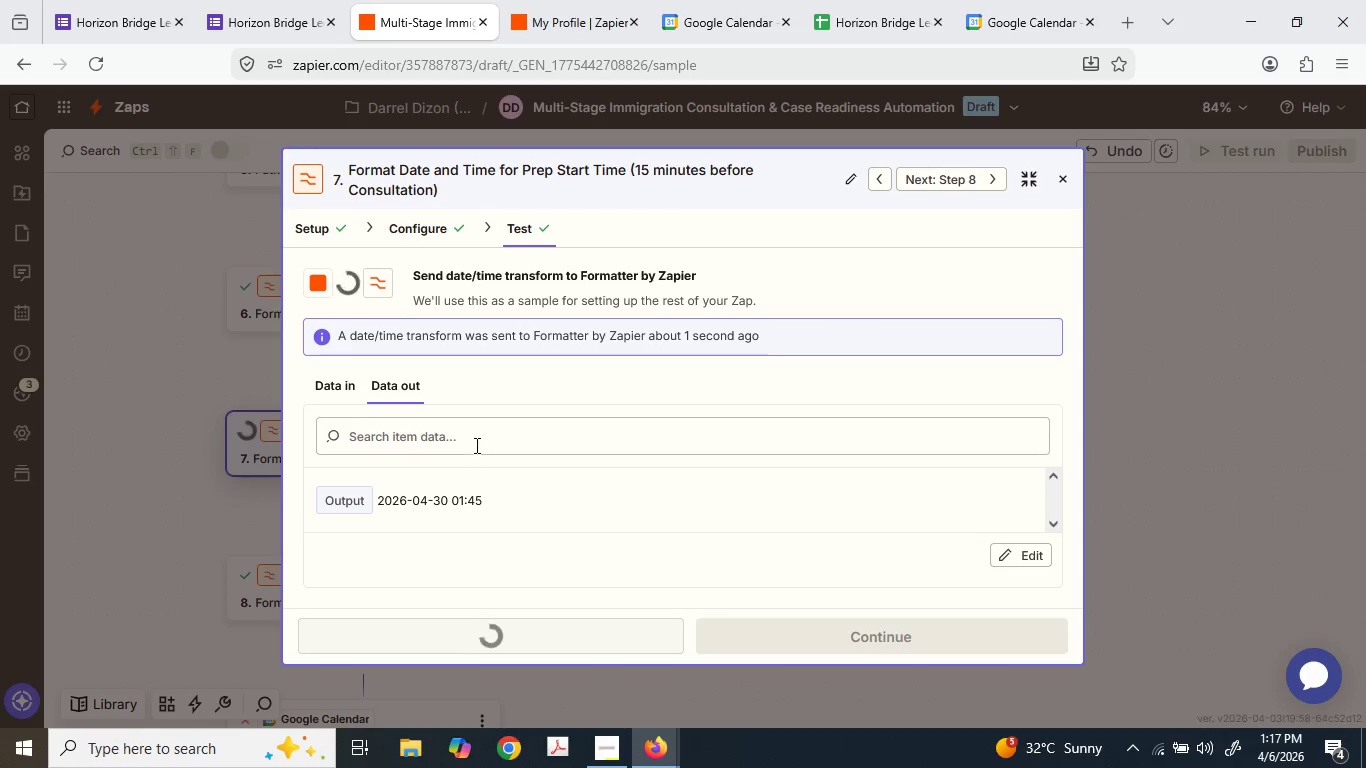 
wait(5.62)
 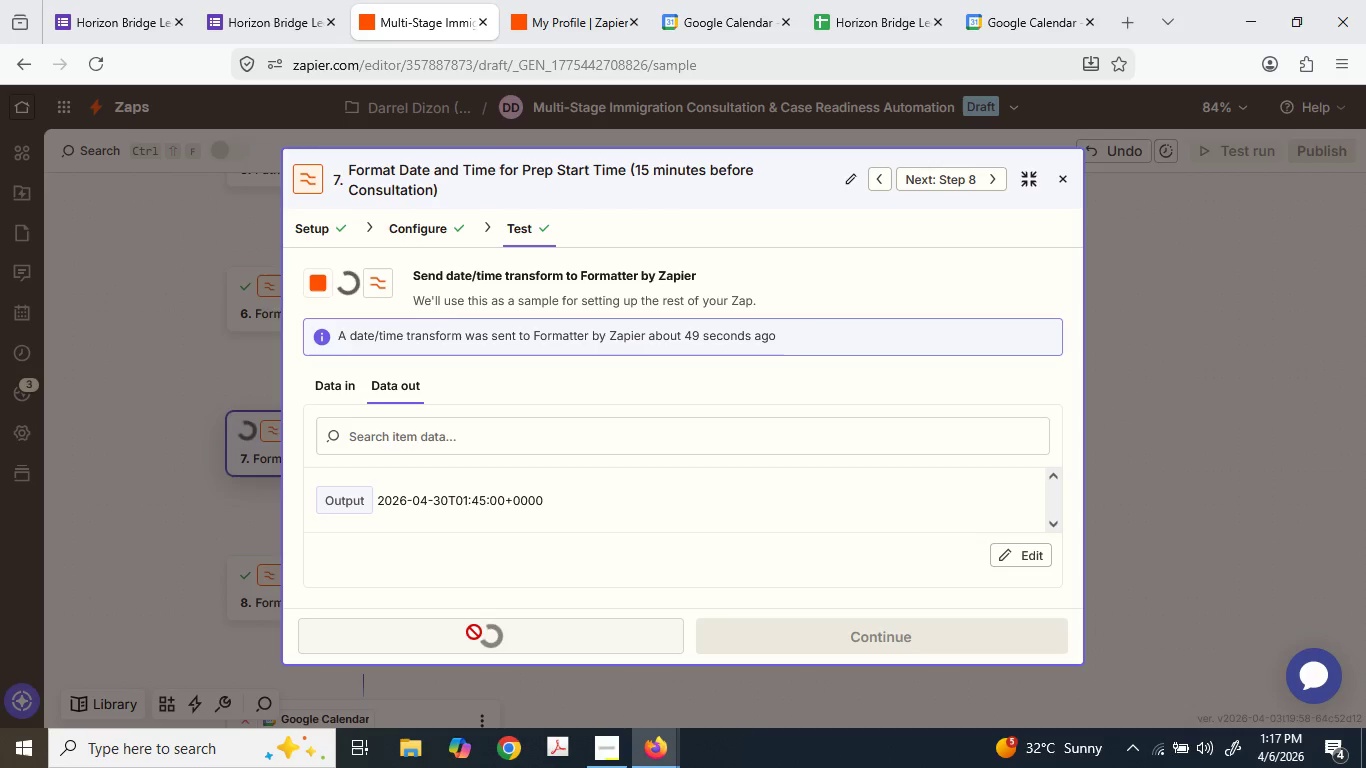 
left_click([413, 237])
 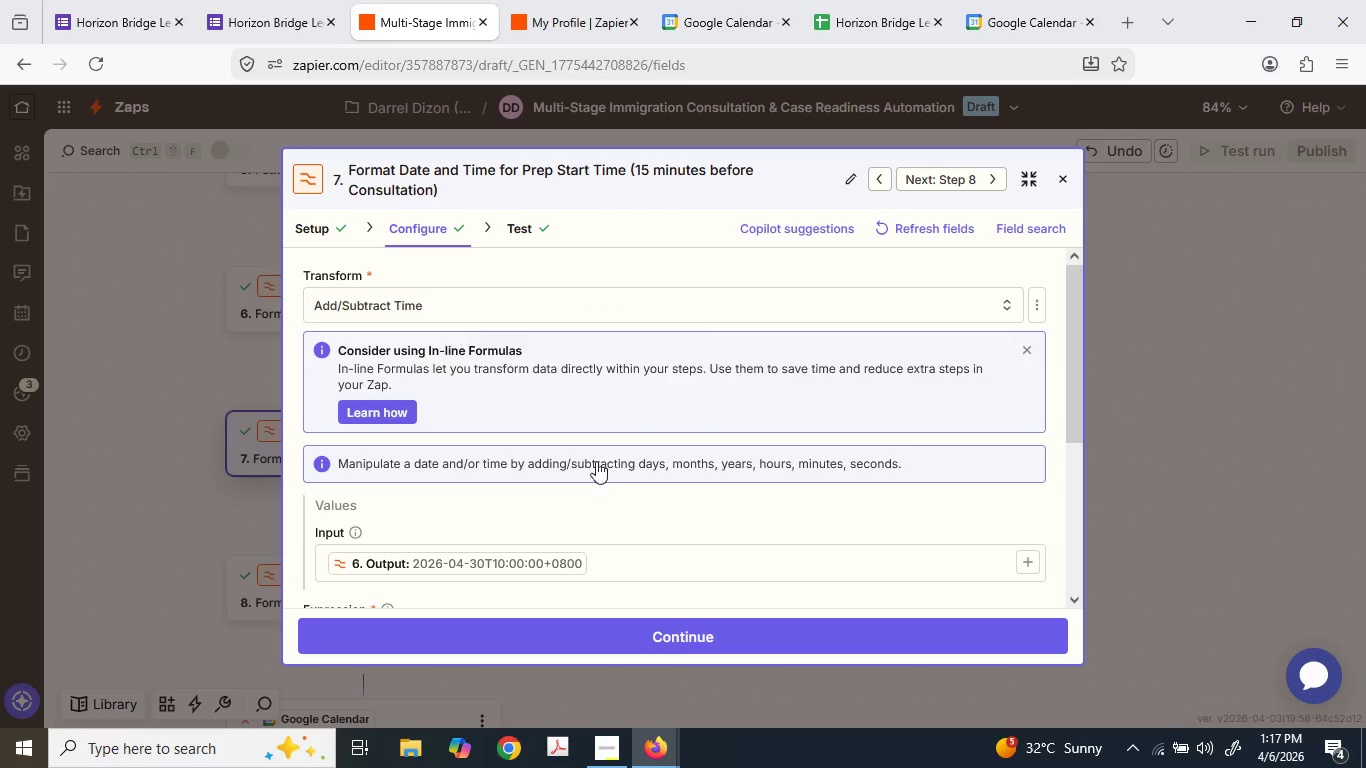 
scroll: coordinate [655, 498], scroll_direction: down, amount: 2.0
 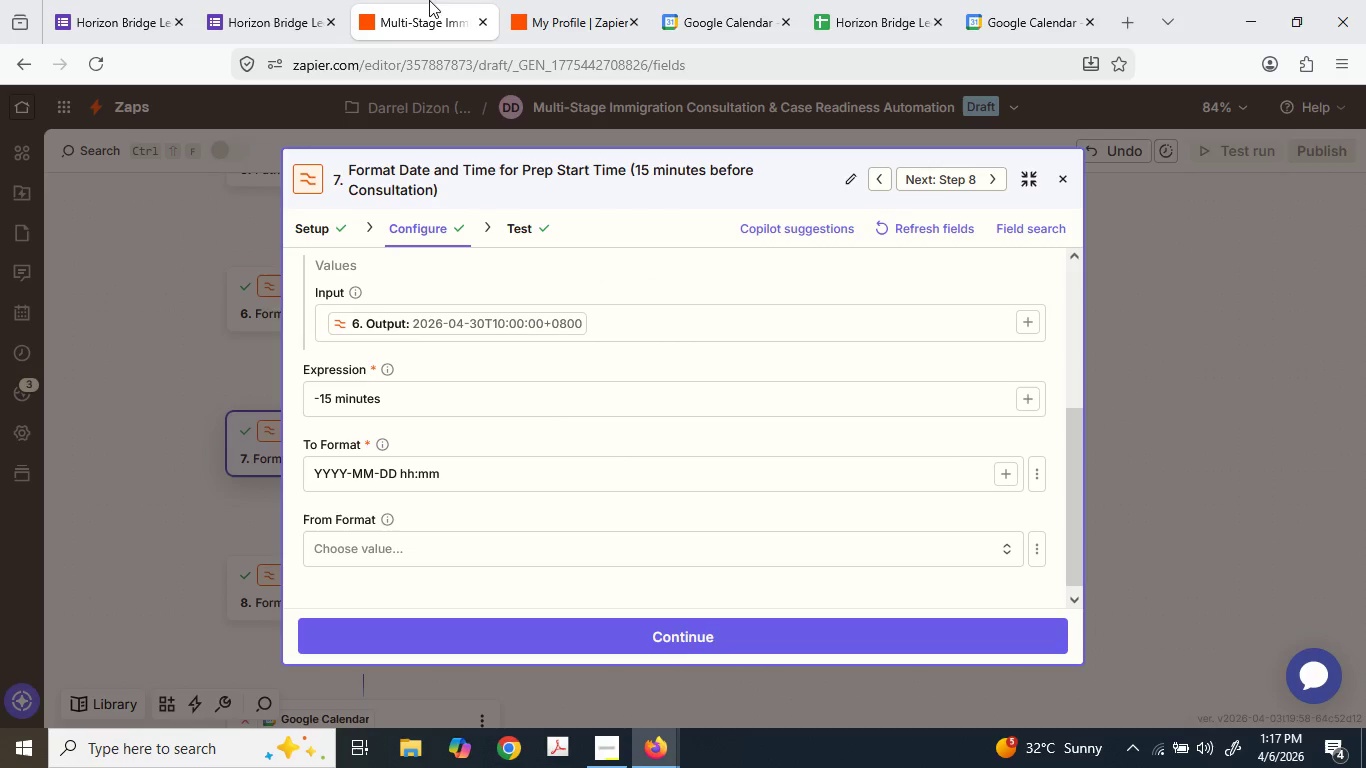 
left_click([443, 0])
 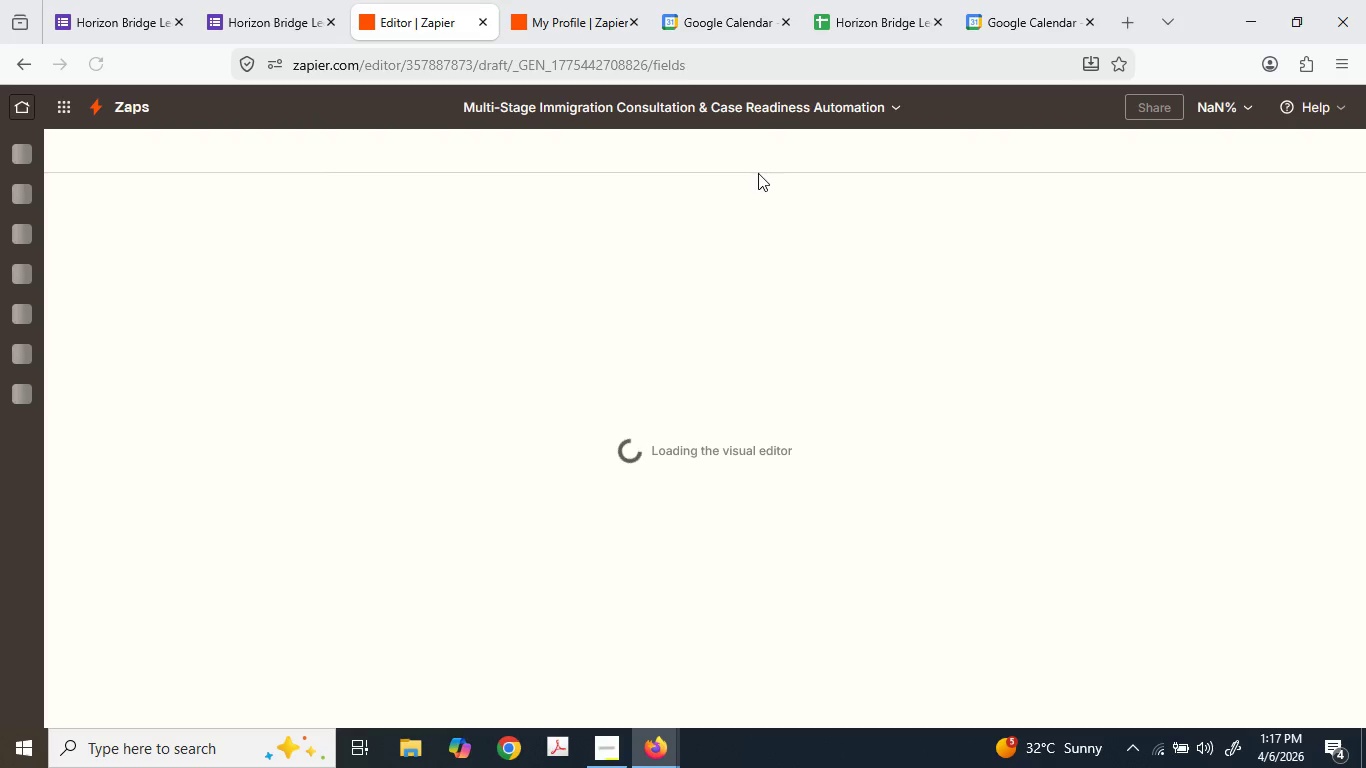 
wait(11.39)
 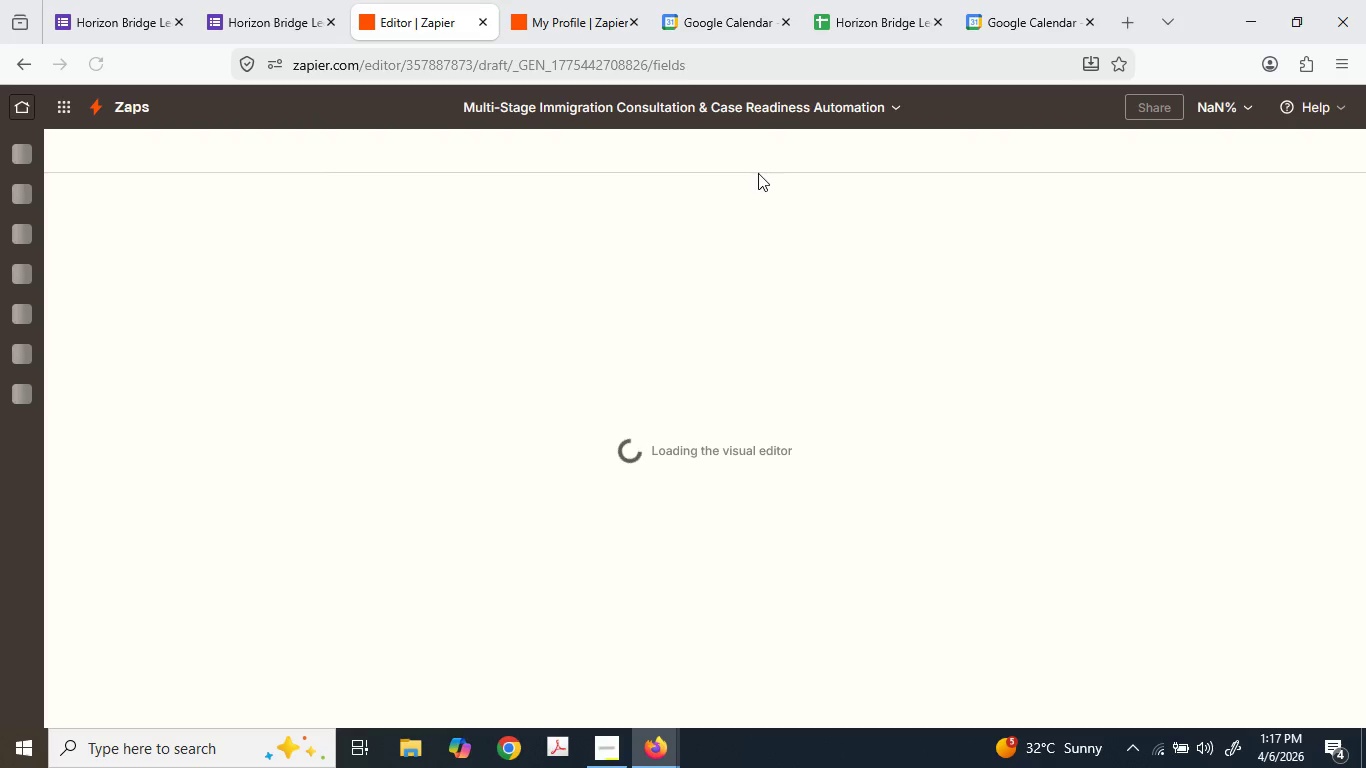 
scroll: coordinate [582, 472], scroll_direction: down, amount: 2.0
 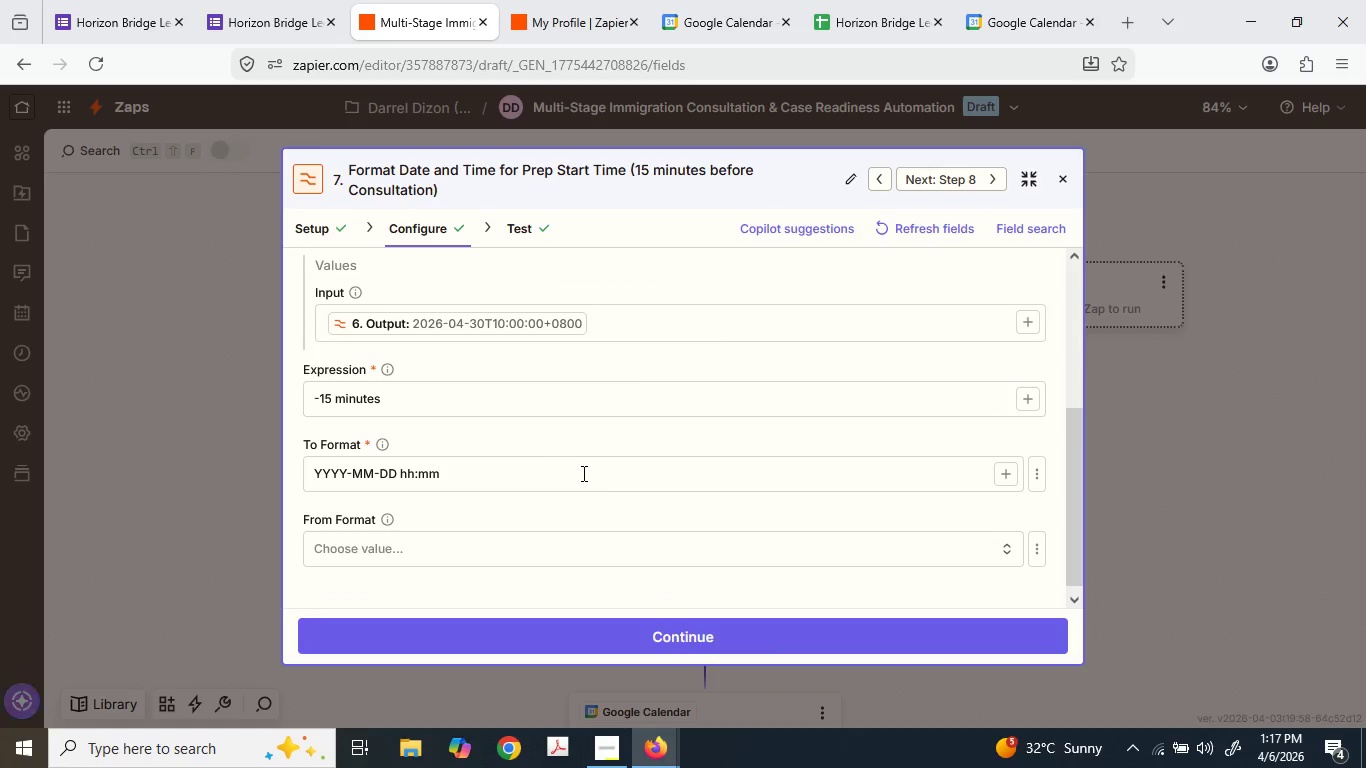 
scroll: coordinate [582, 472], scroll_direction: up, amount: 2.0
 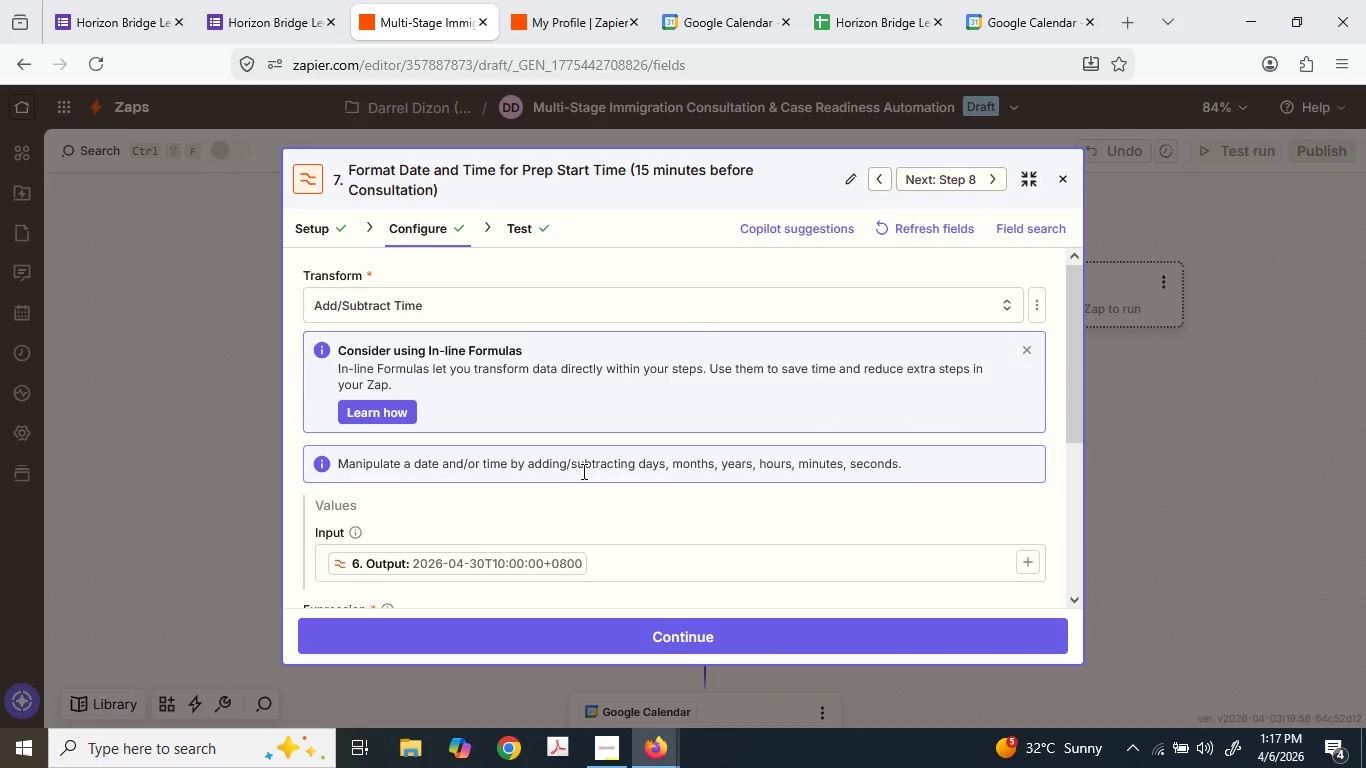 
scroll: coordinate [582, 471], scroll_direction: down, amount: 3.0
 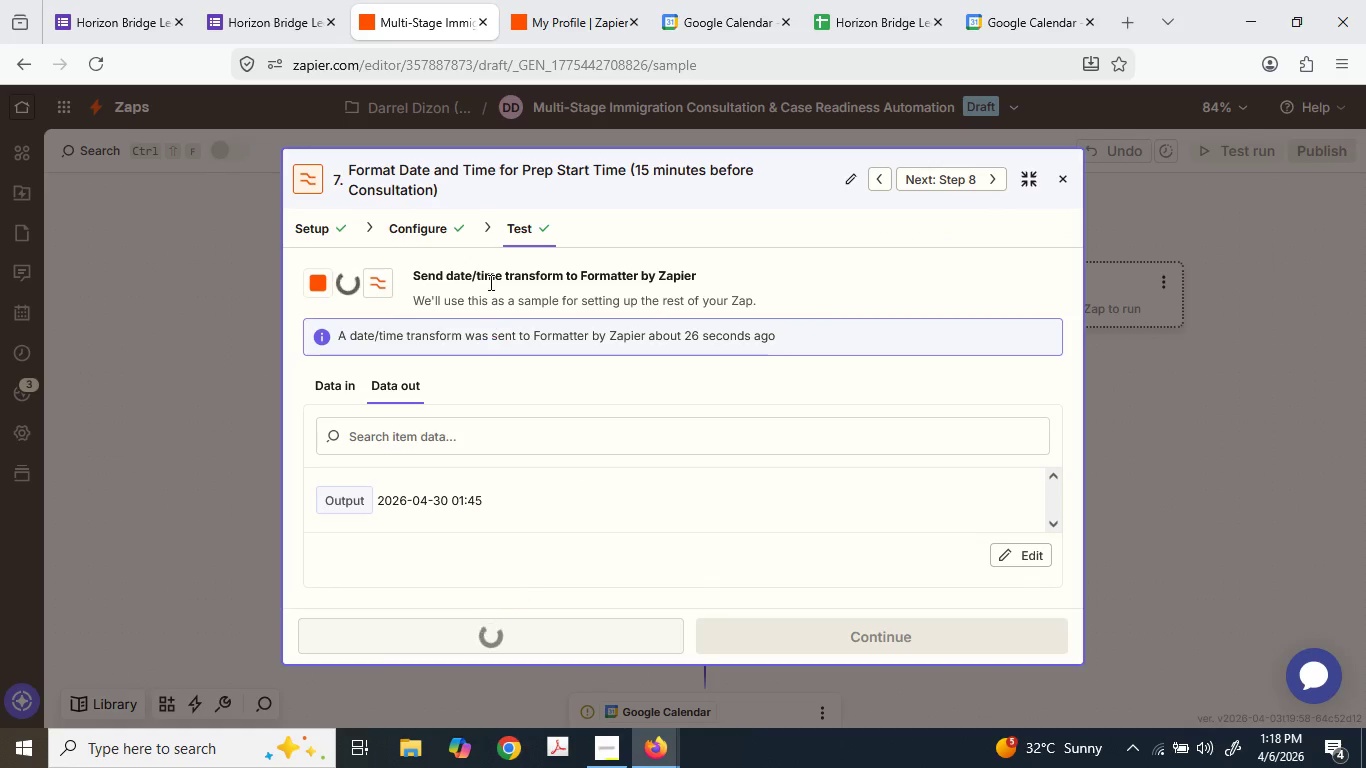 
wait(9.89)
 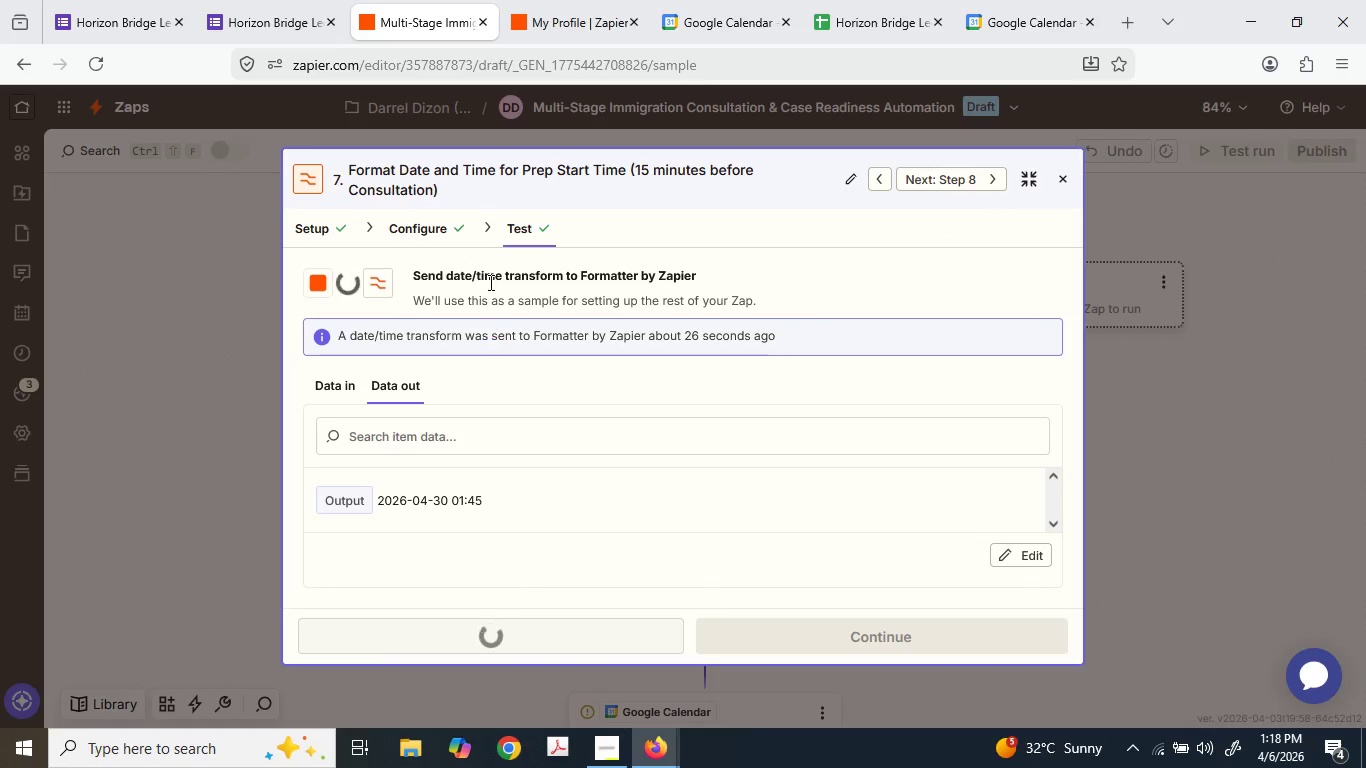 
scroll: coordinate [780, 471], scroll_direction: down, amount: 2.0
 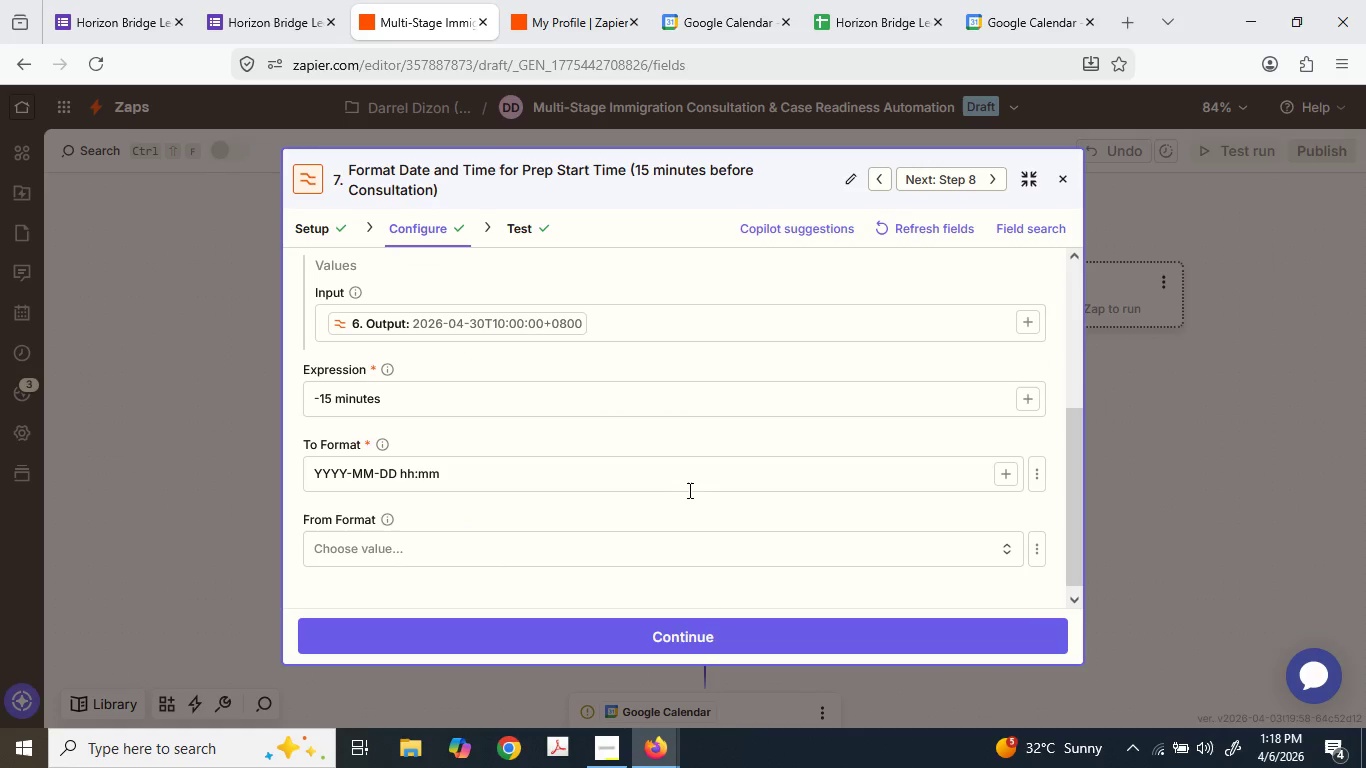 
wait(9.06)
 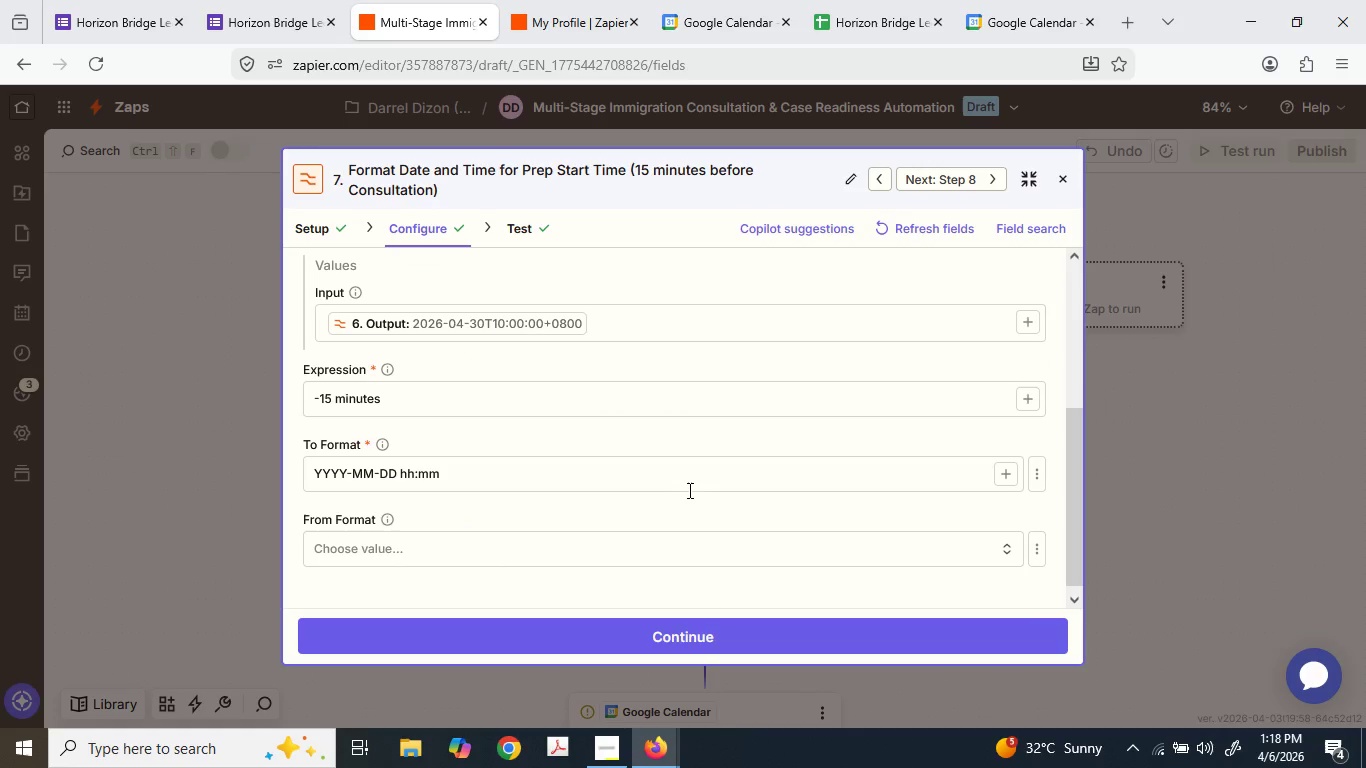 
left_click([708, 307])
 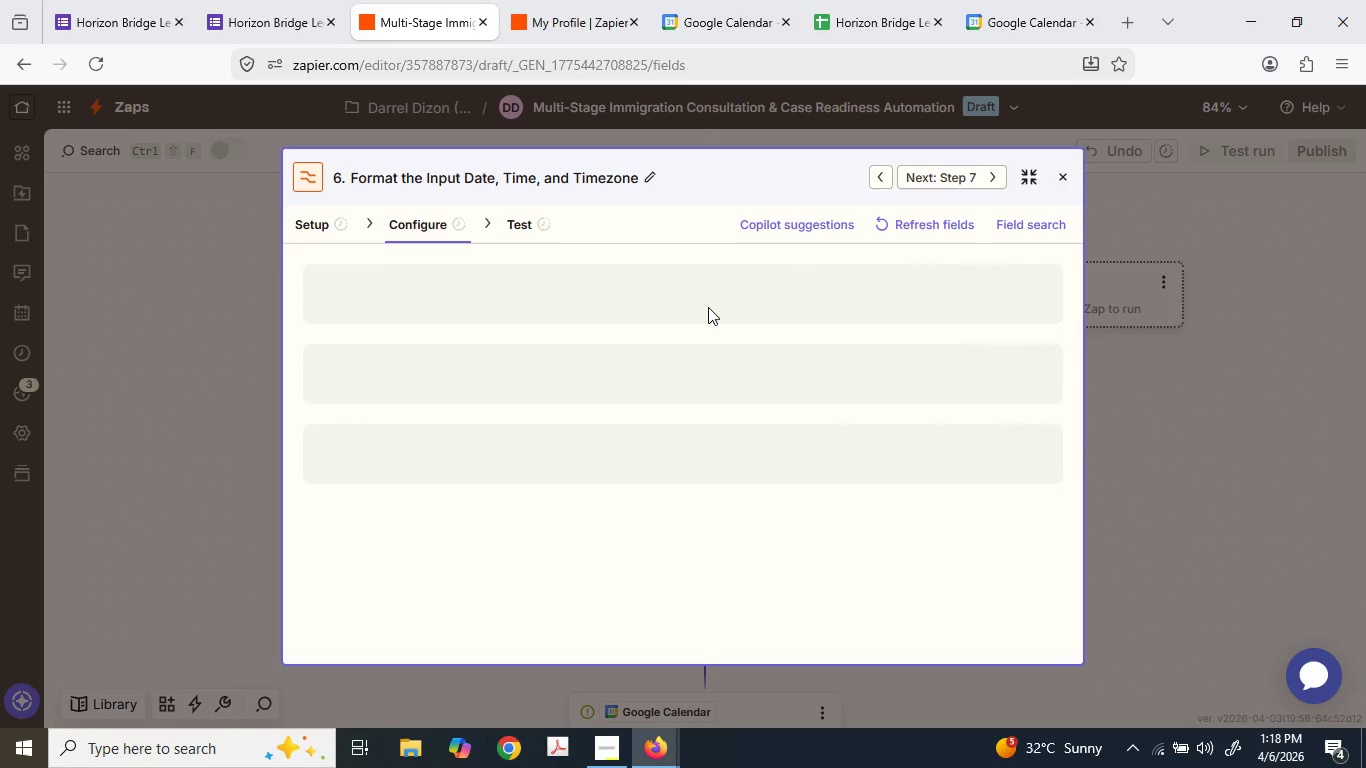 
scroll: coordinate [707, 309], scroll_direction: down, amount: 2.0
 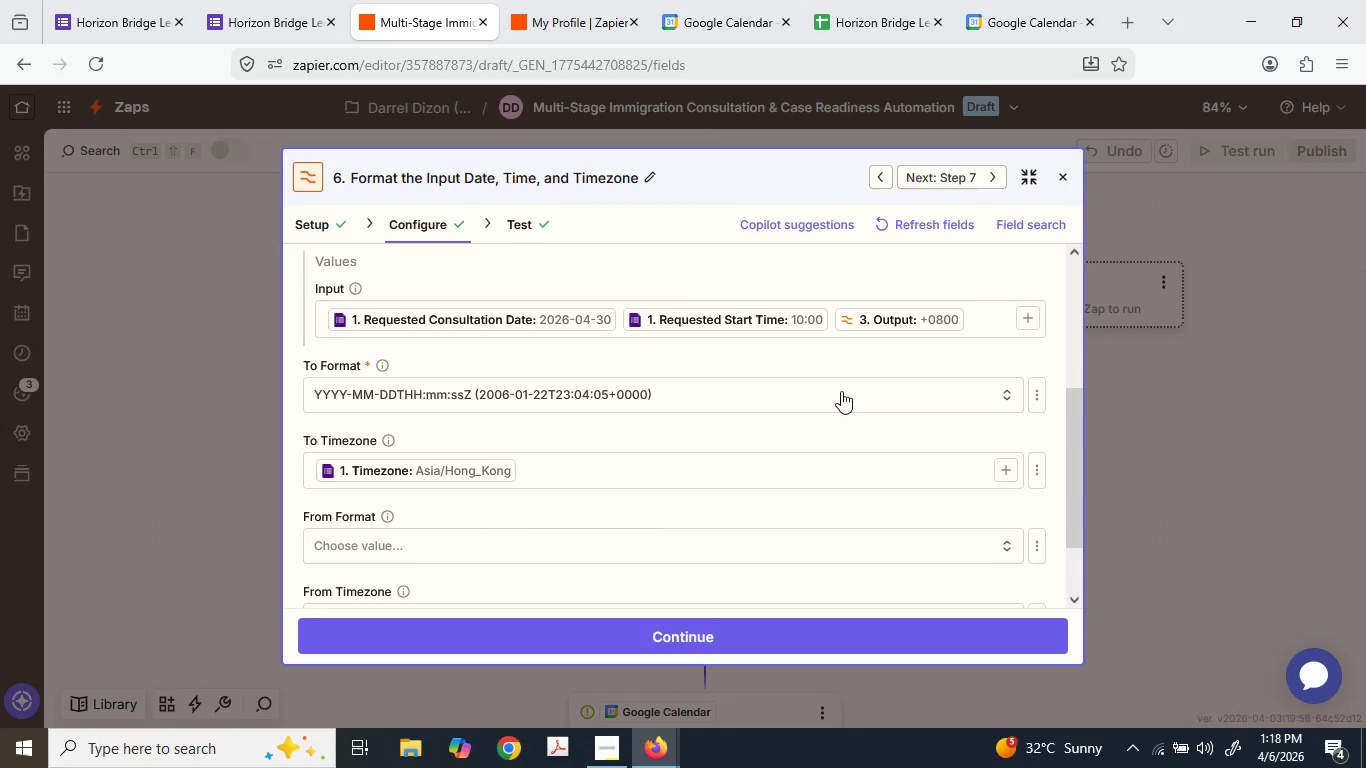 
left_click([889, 318])
 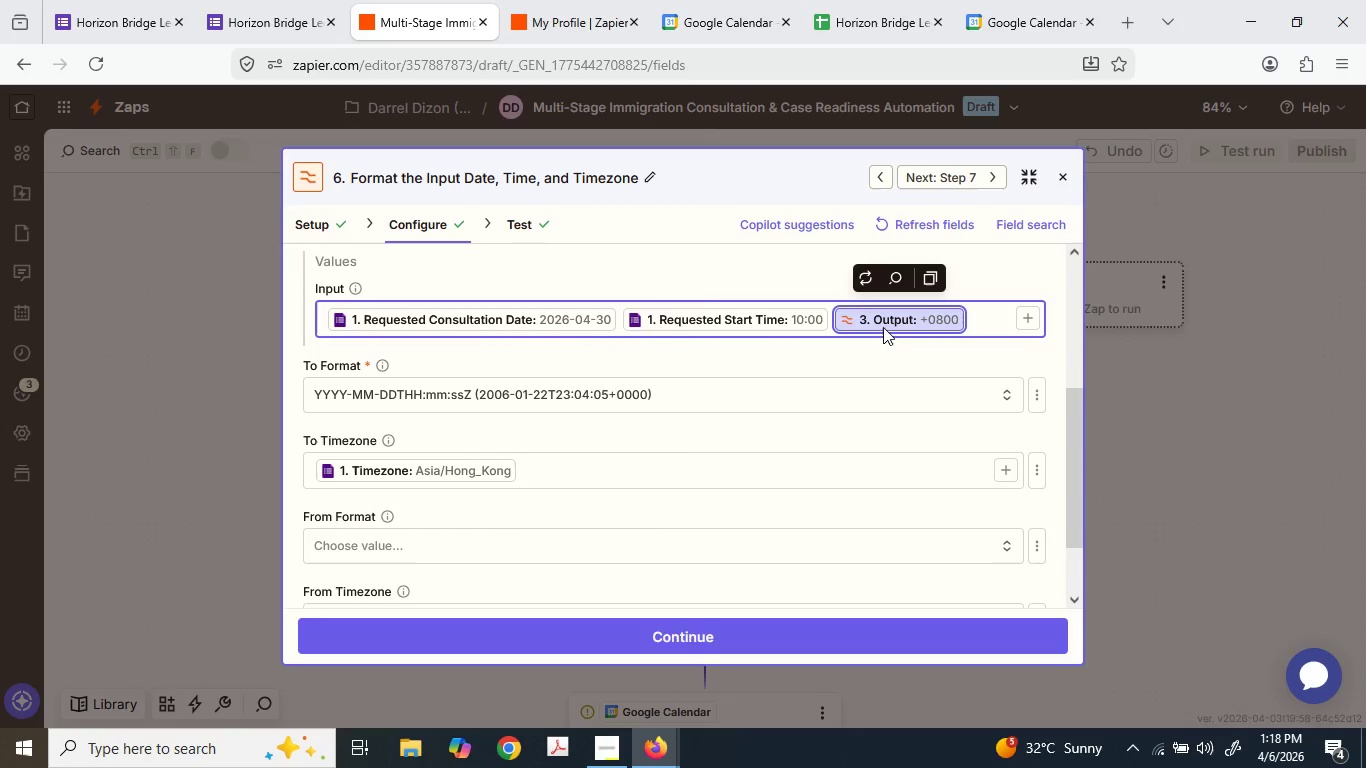 
key(Backspace)
 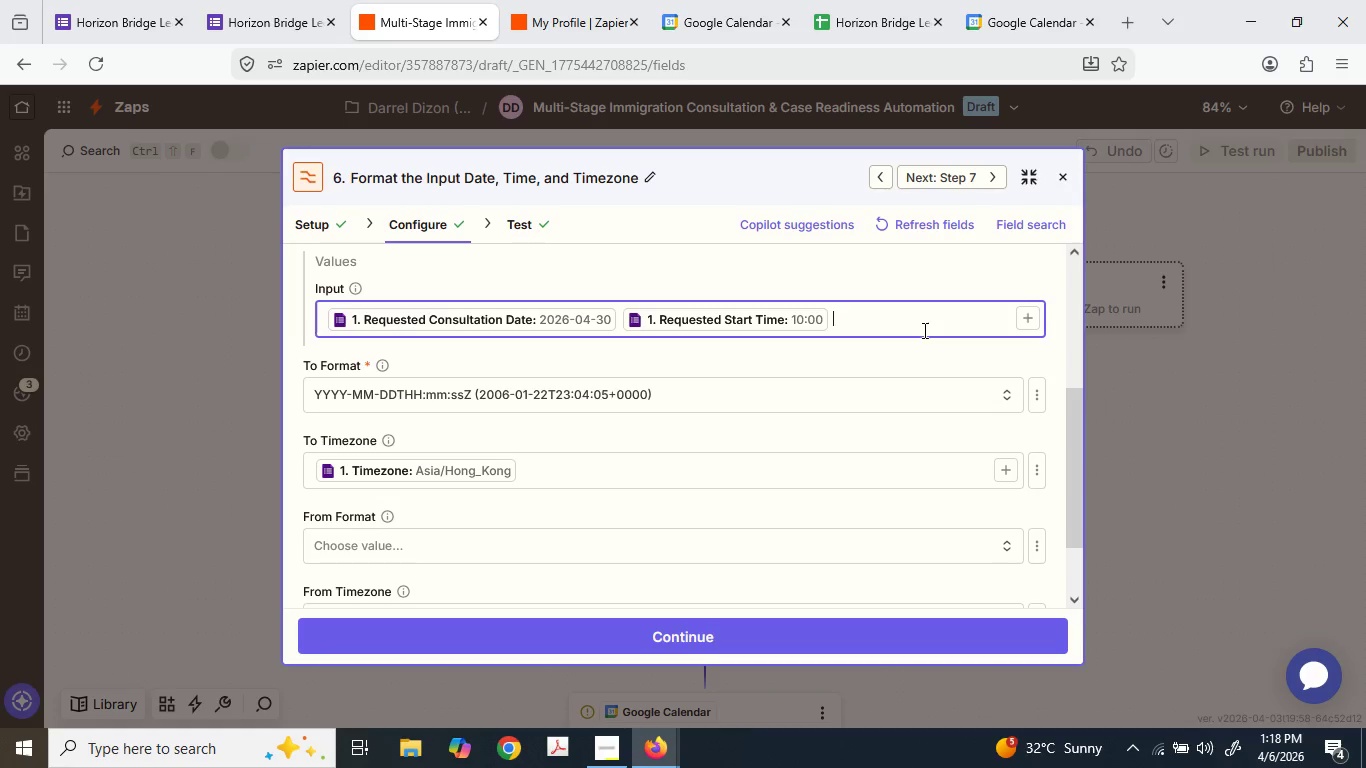 
key(ArrowLeft)
 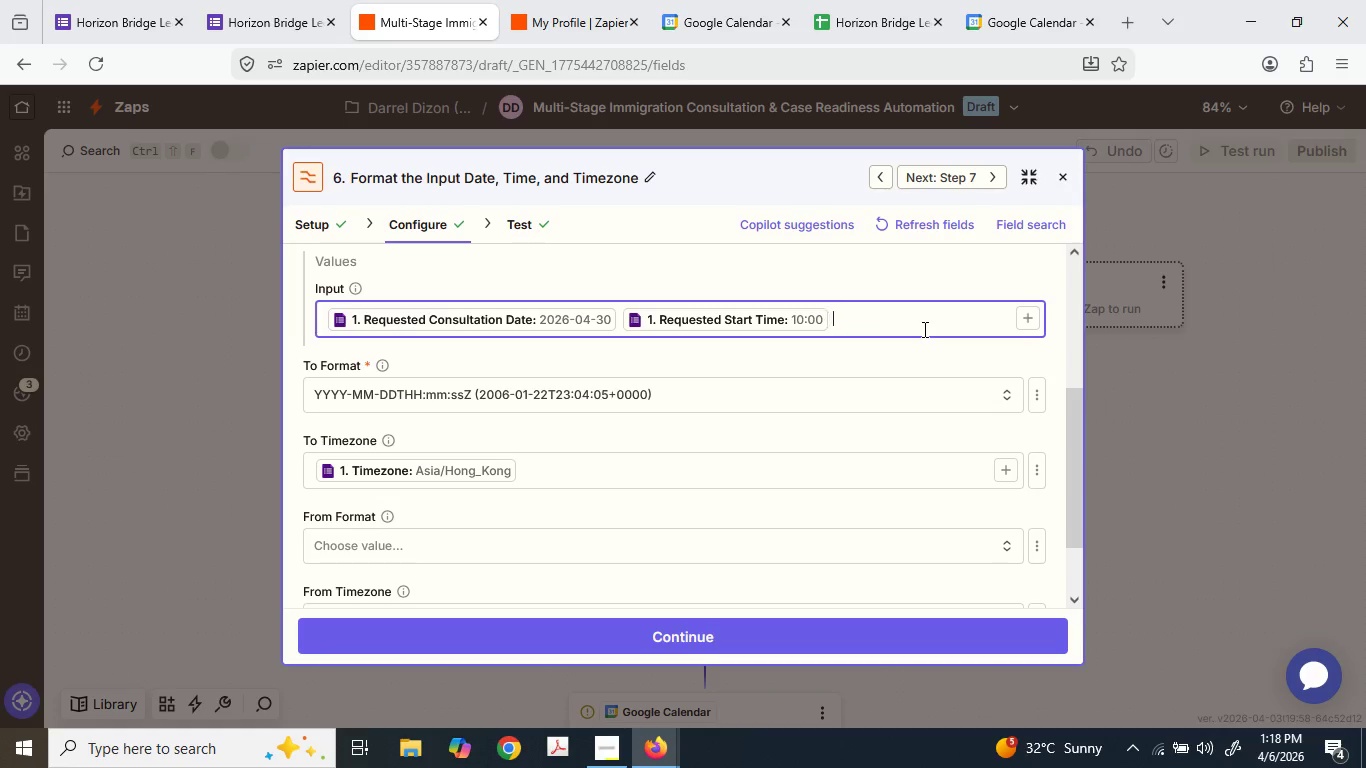 
key(ArrowRight)
 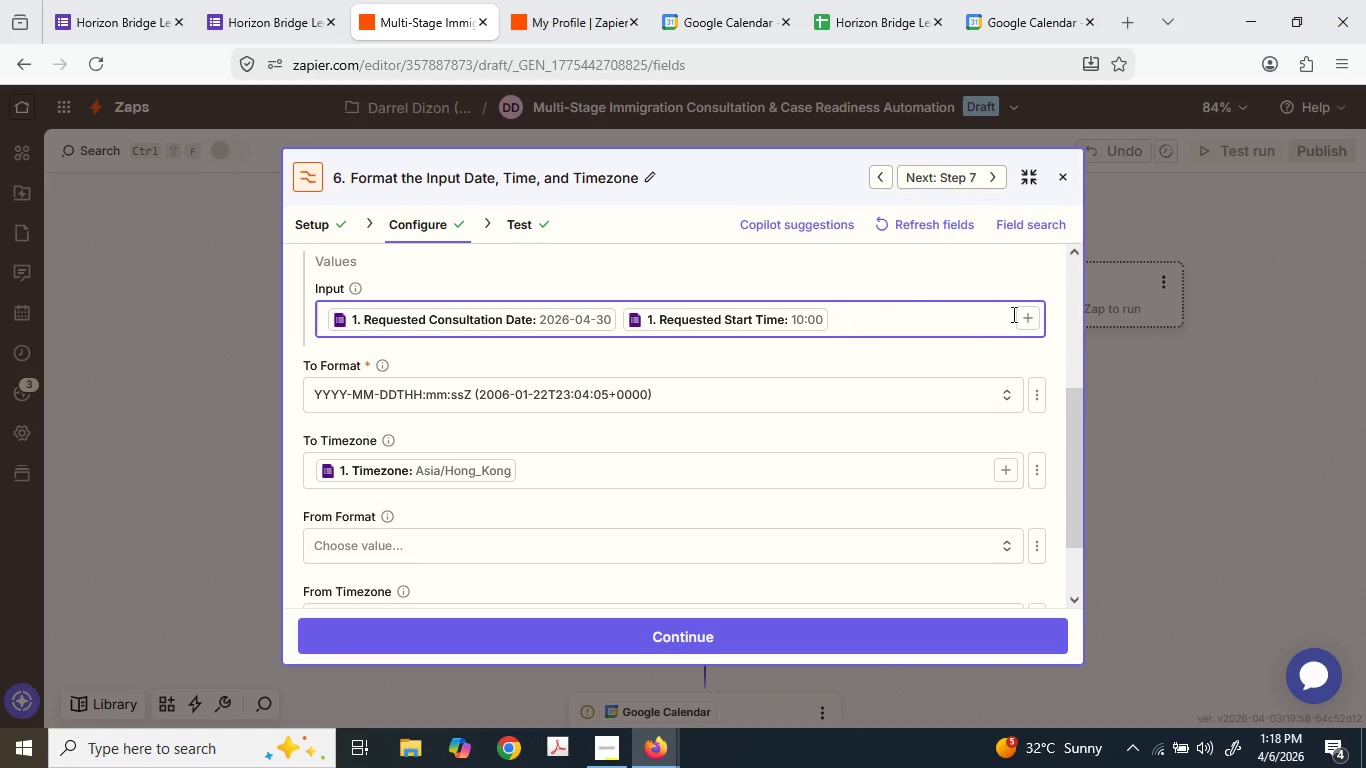 
left_click([1023, 316])
 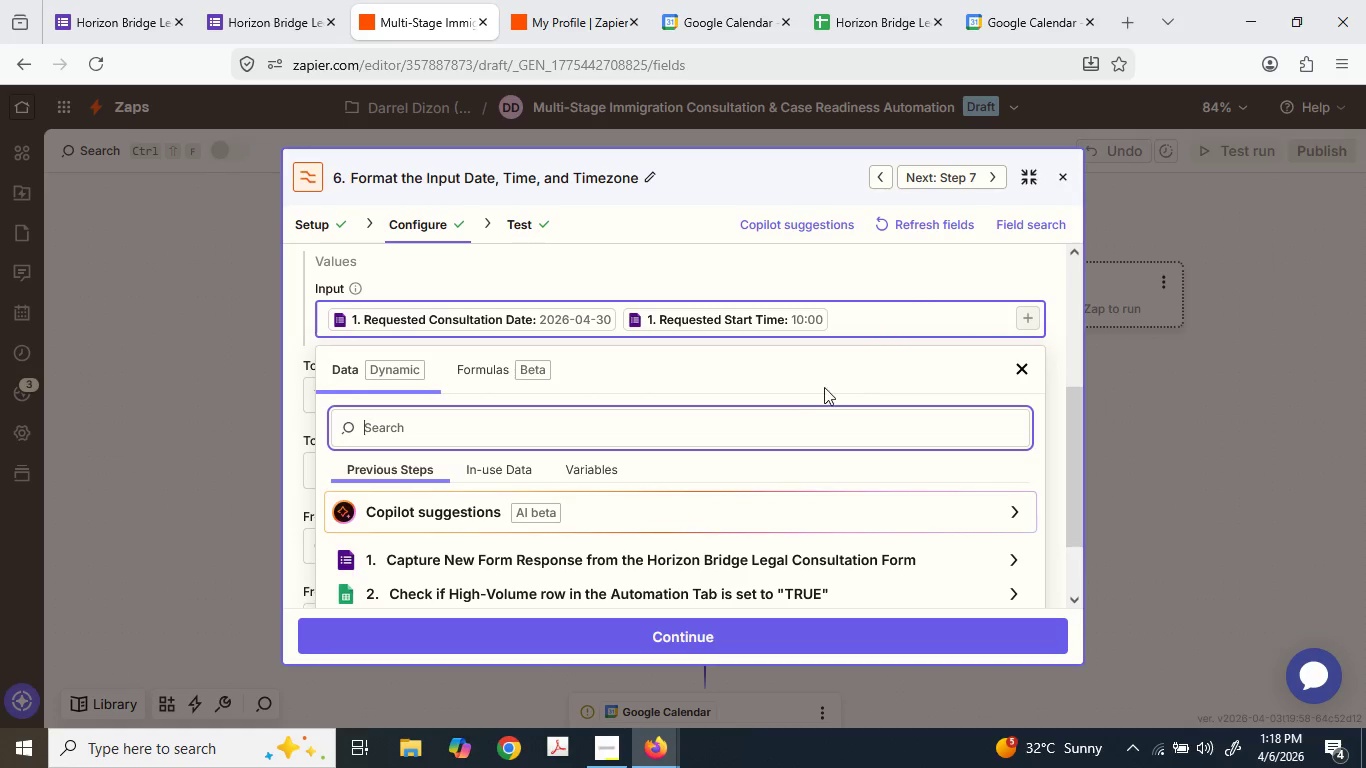 
scroll: coordinate [493, 490], scroll_direction: down, amount: 7.0
 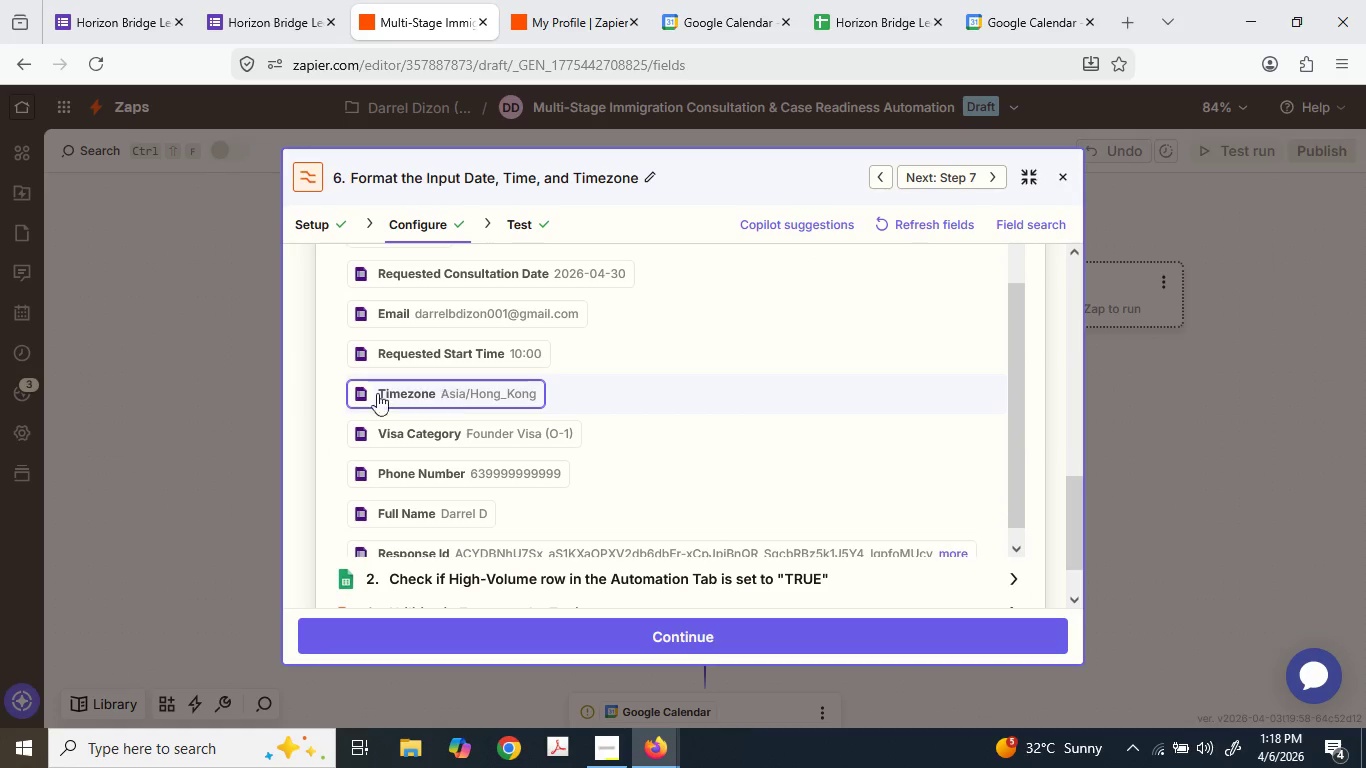 
left_click([290, 379])
 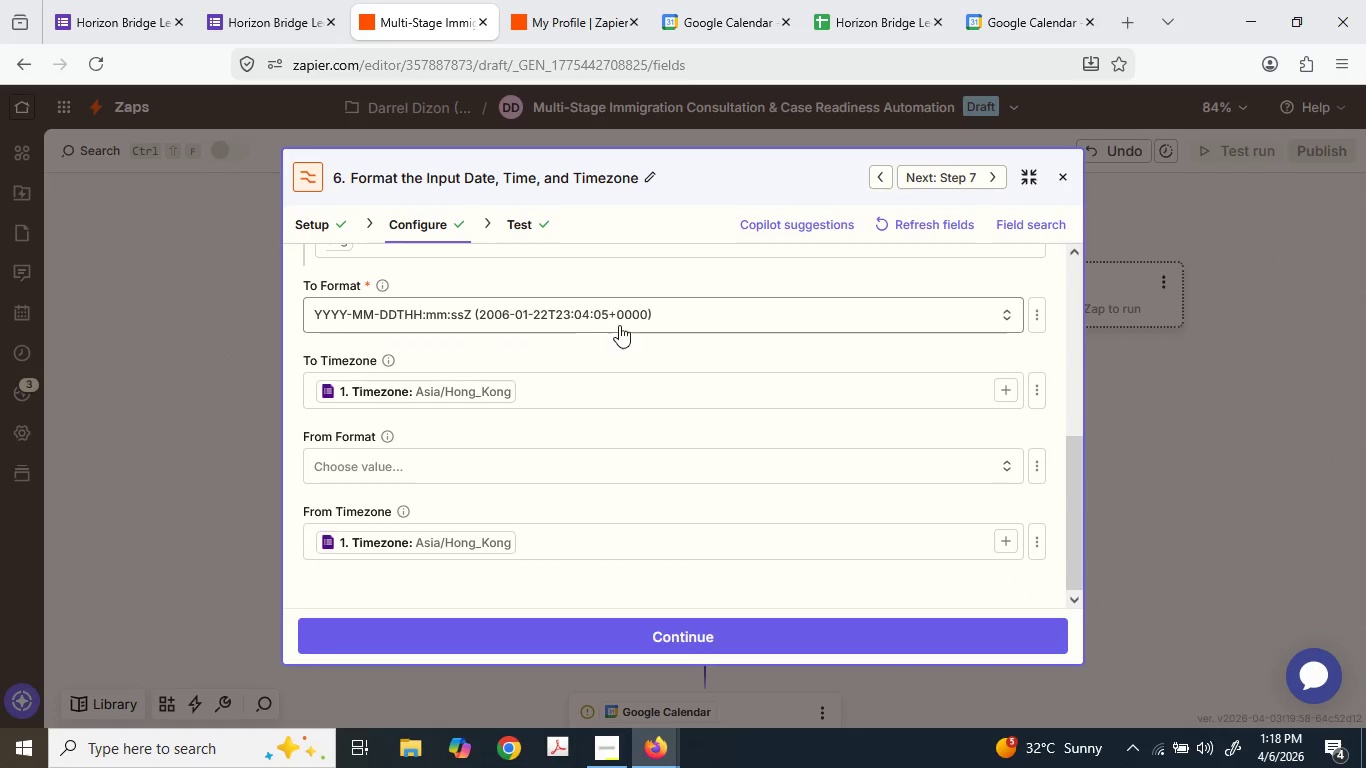 
scroll: coordinate [624, 324], scroll_direction: up, amount: 2.0
 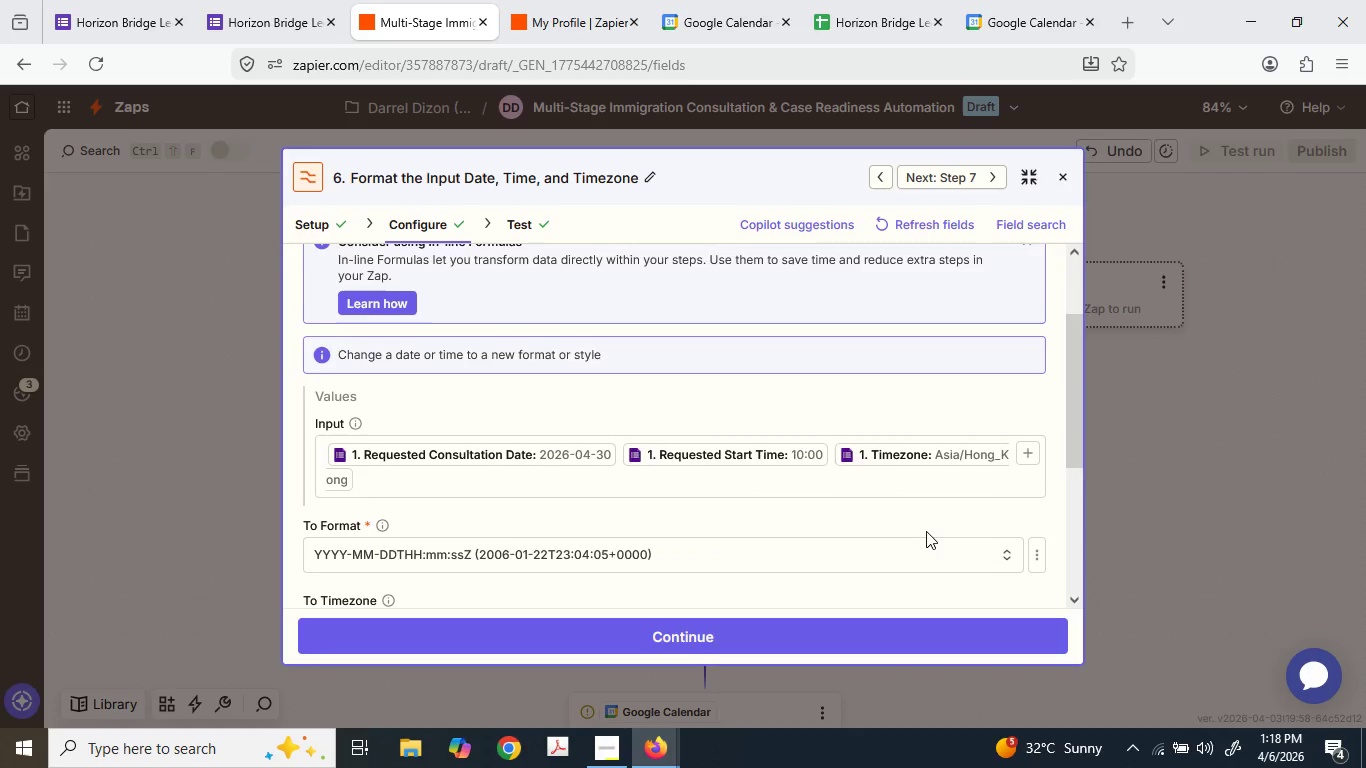 
scroll: coordinate [927, 530], scroll_direction: down, amount: 2.0
 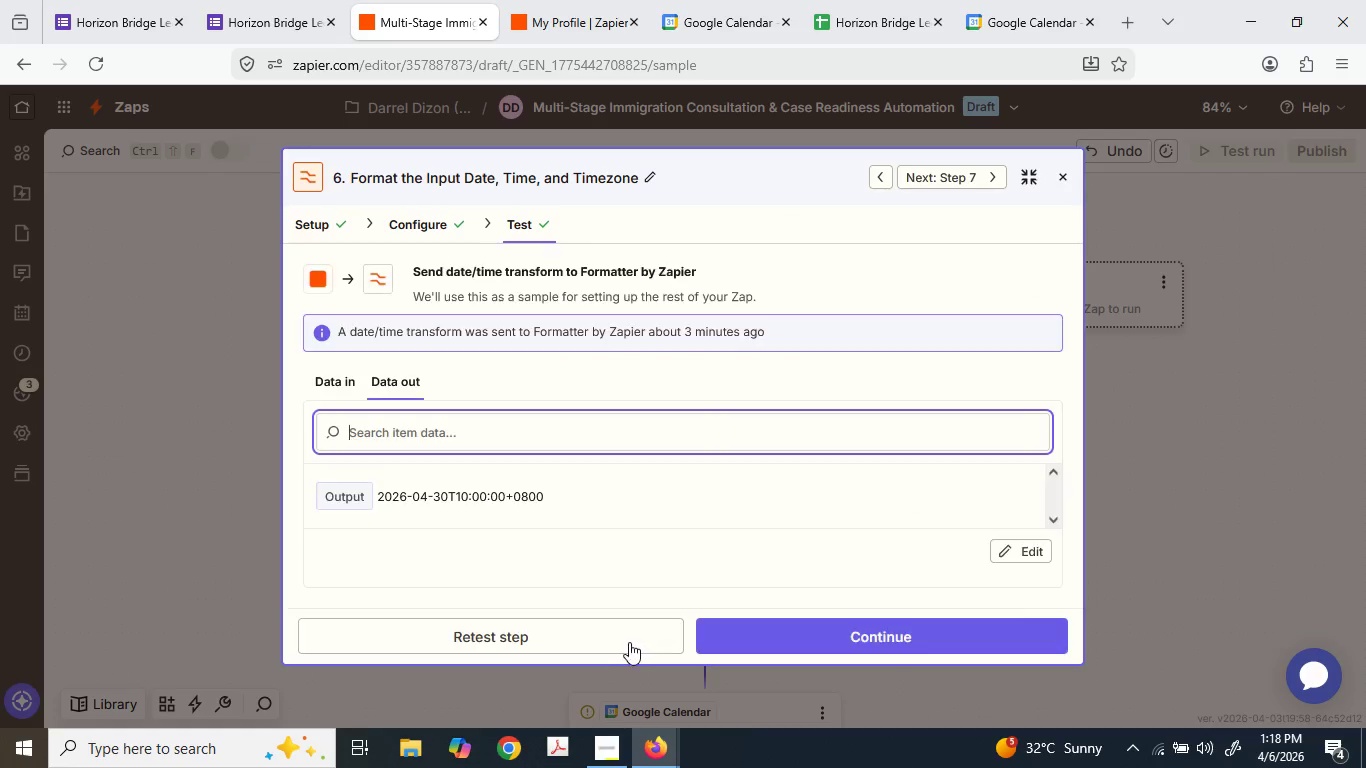 
left_click([628, 640])
 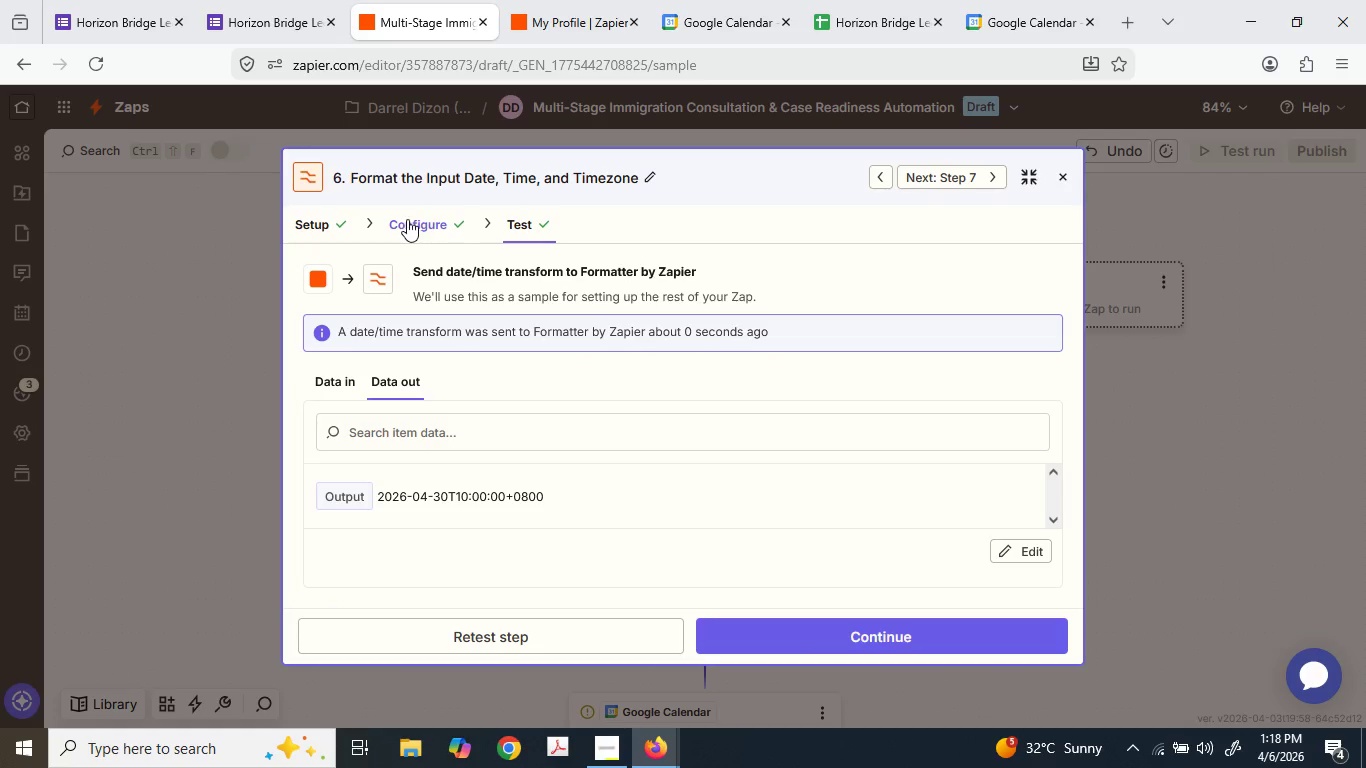 
scroll: coordinate [429, 424], scroll_direction: down, amount: 3.0
 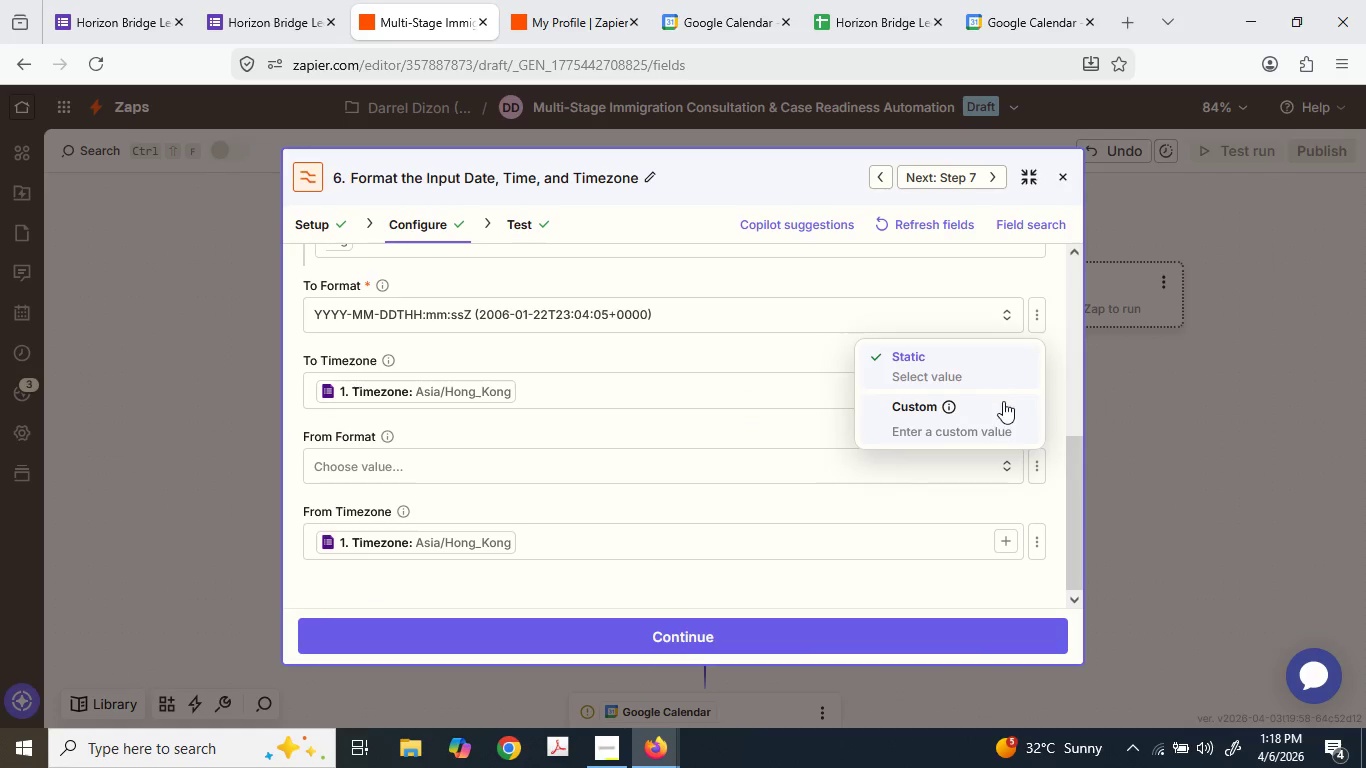 
left_click([733, 311])
 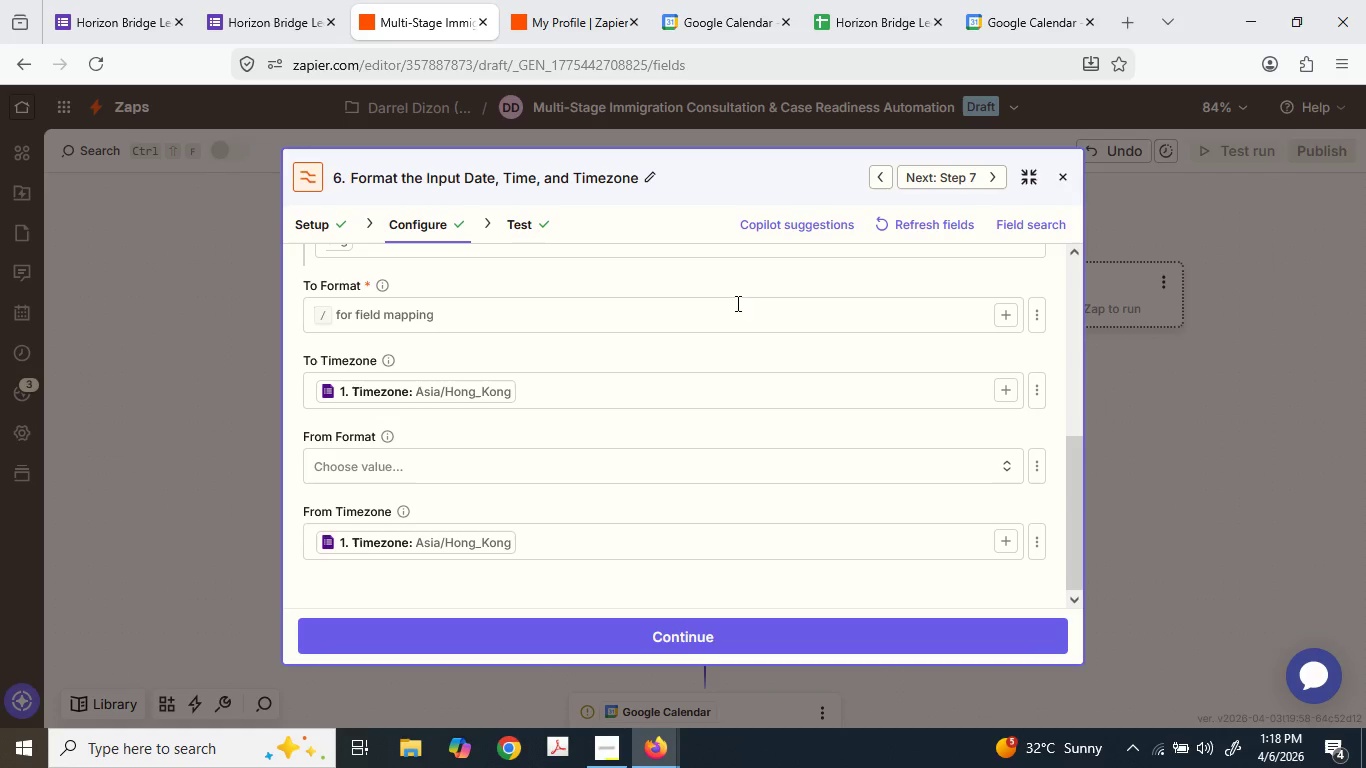 
type(YYY-)
key(Backspace)
type(Y-M)
 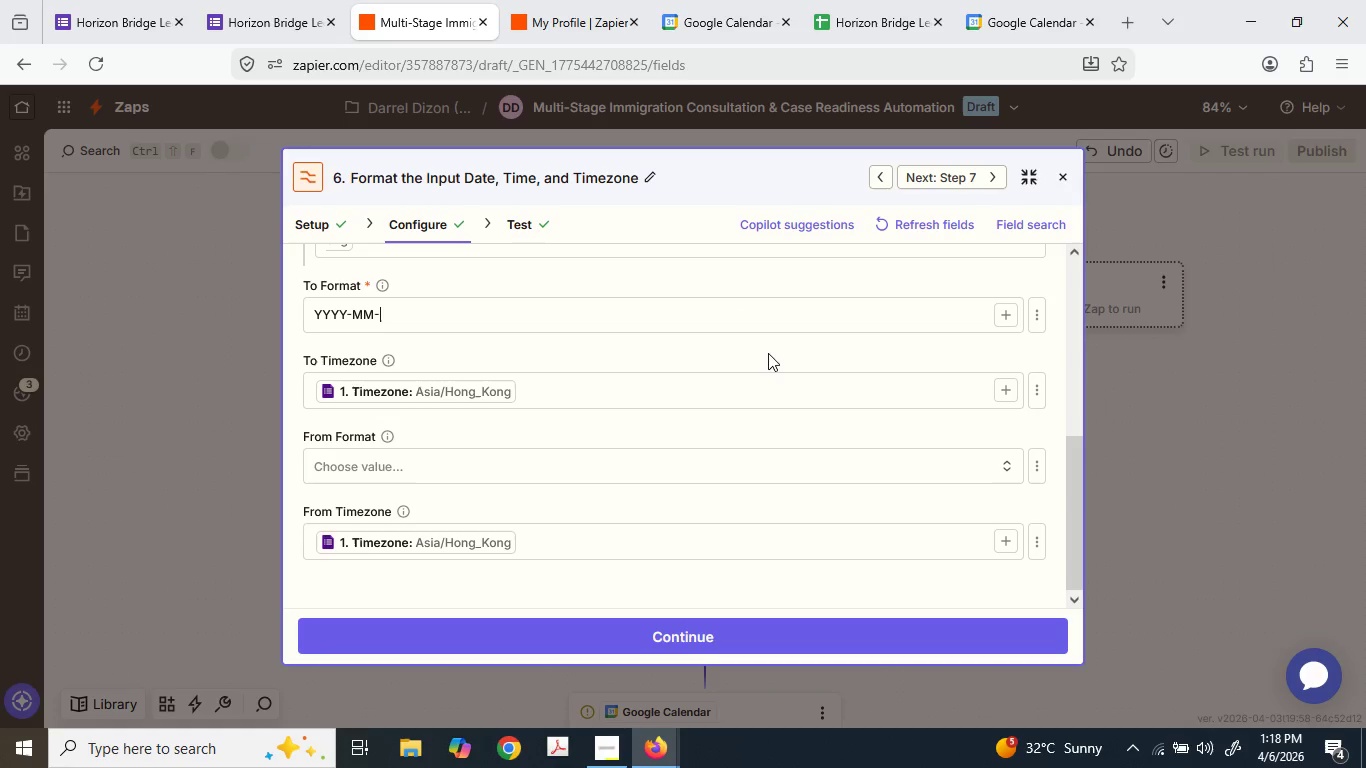 
type(M-DD)
 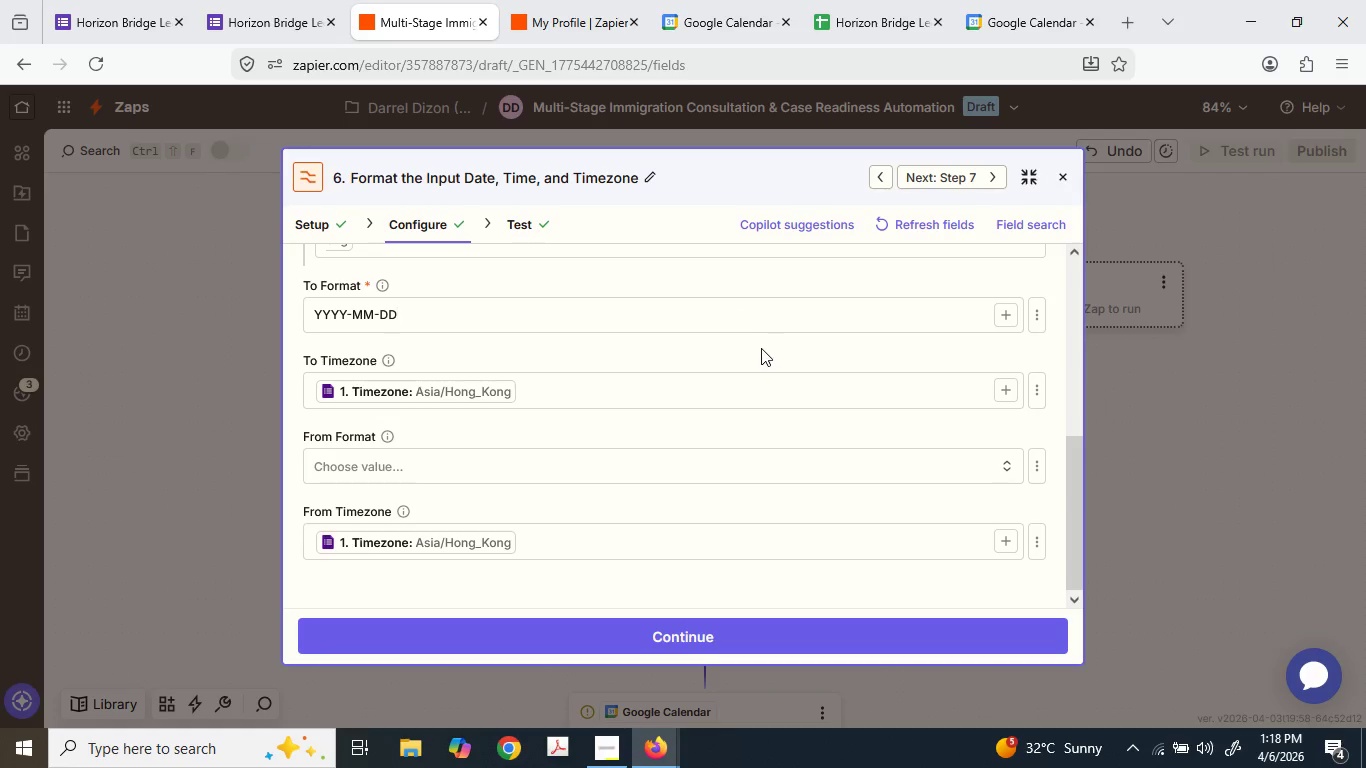 
type( hh)
key(Backspace)
key(Backspace)
type(HH:)
 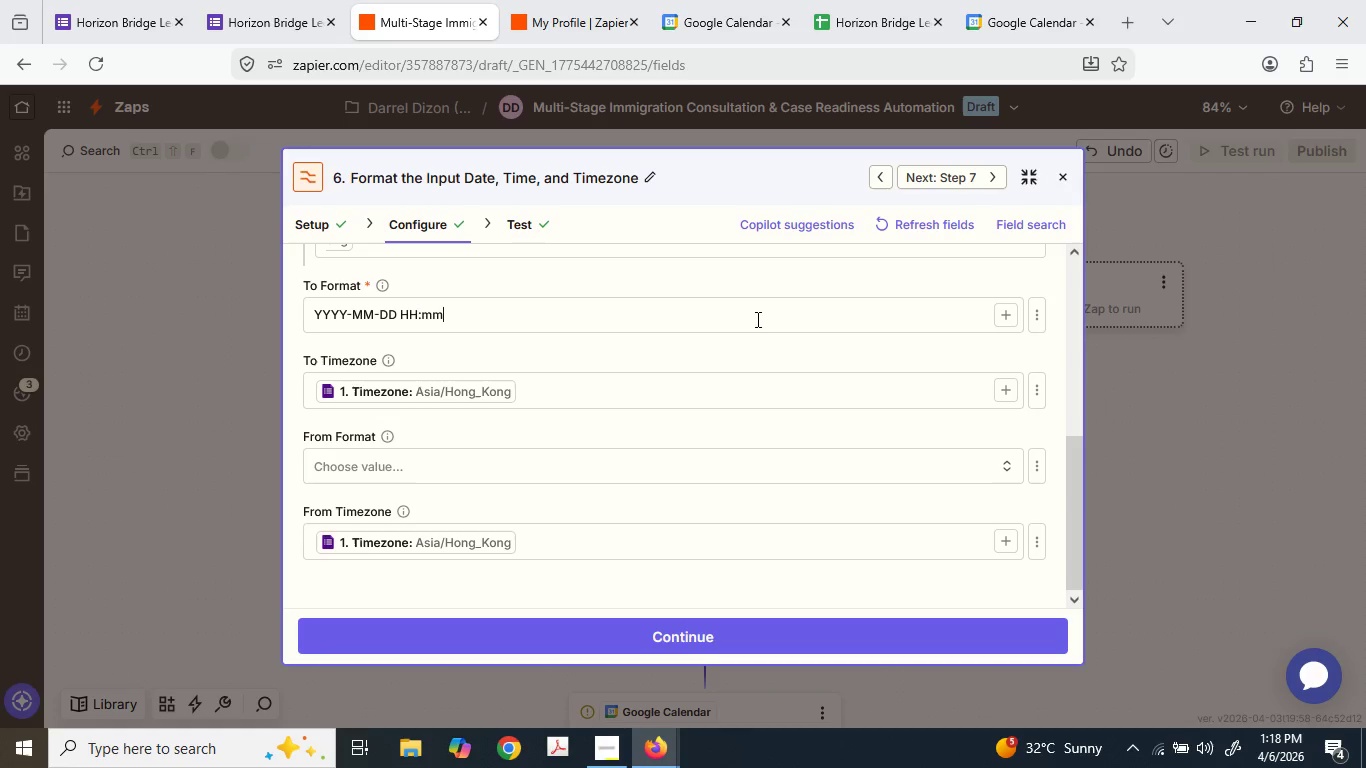 
 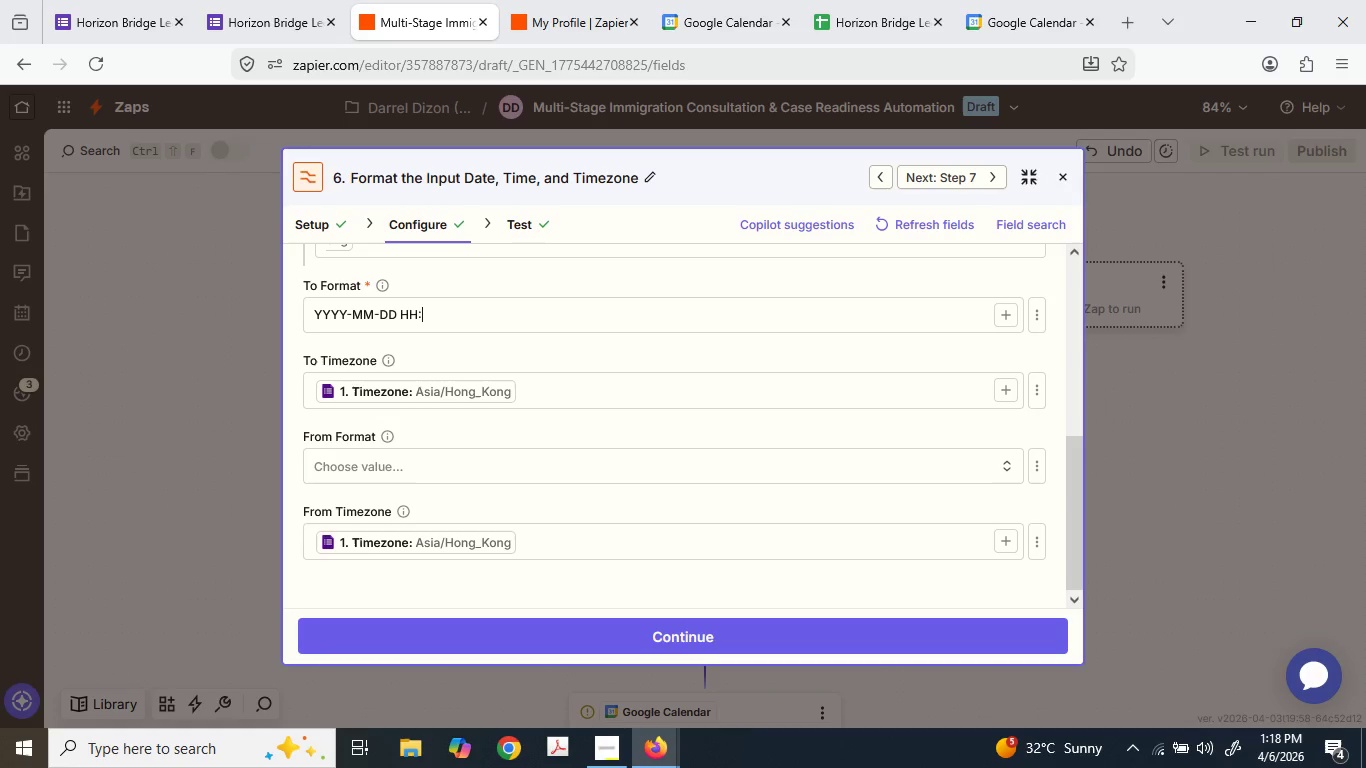 
type(mm)
 